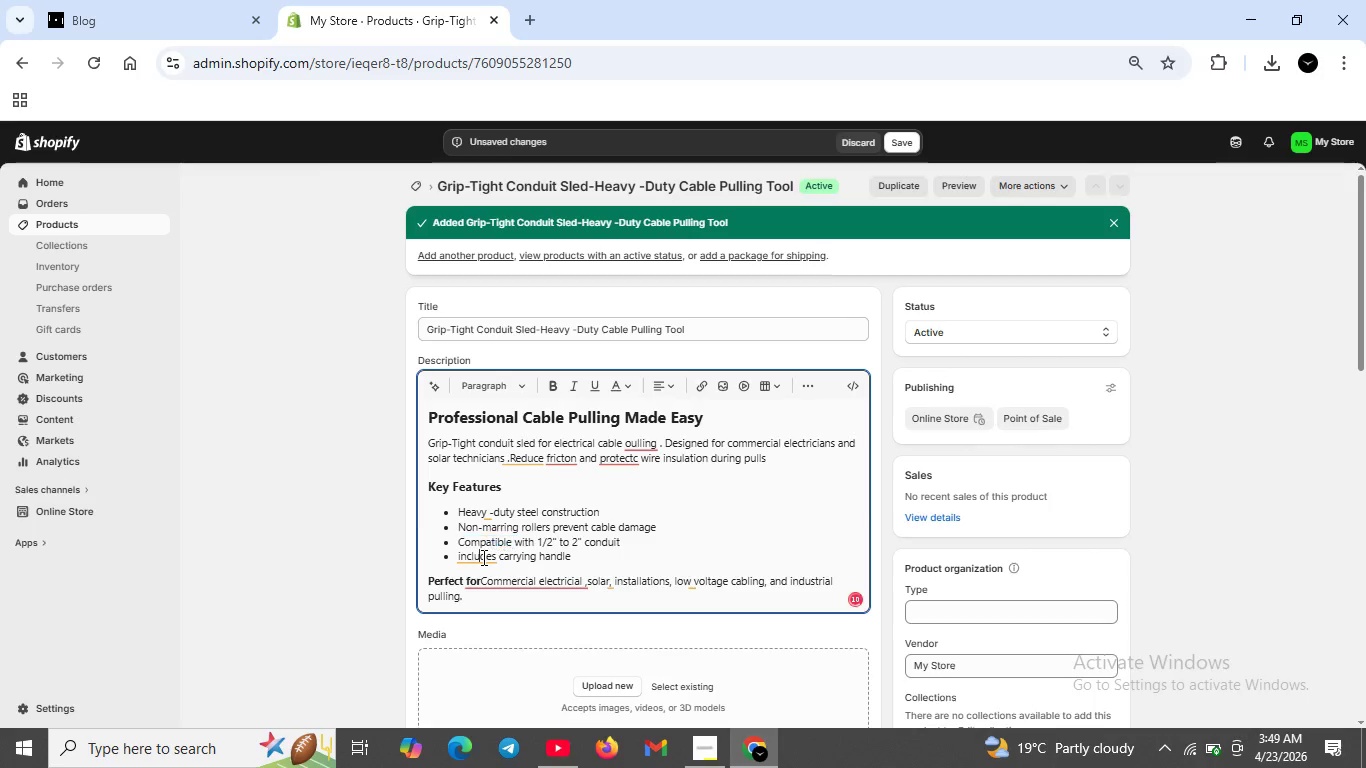 
left_click([482, 557])
 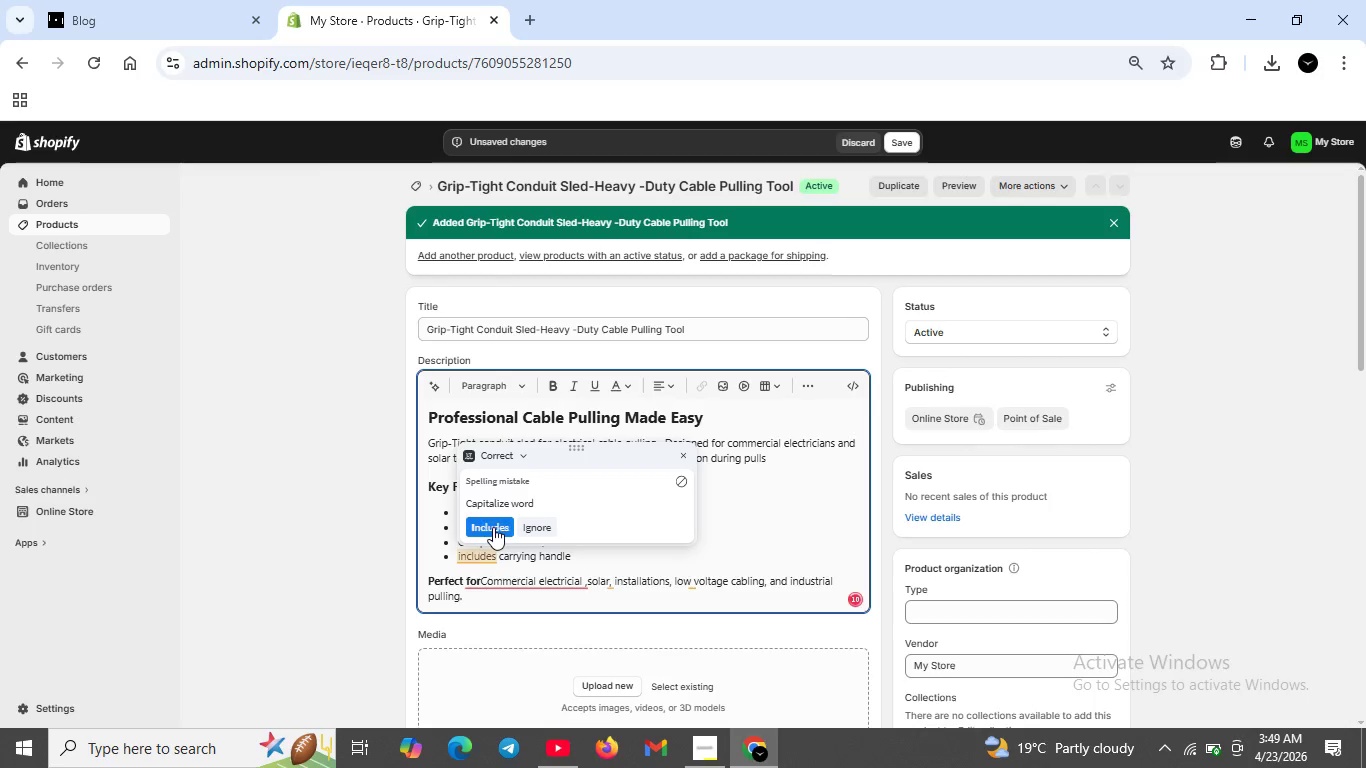 
left_click([493, 527])
 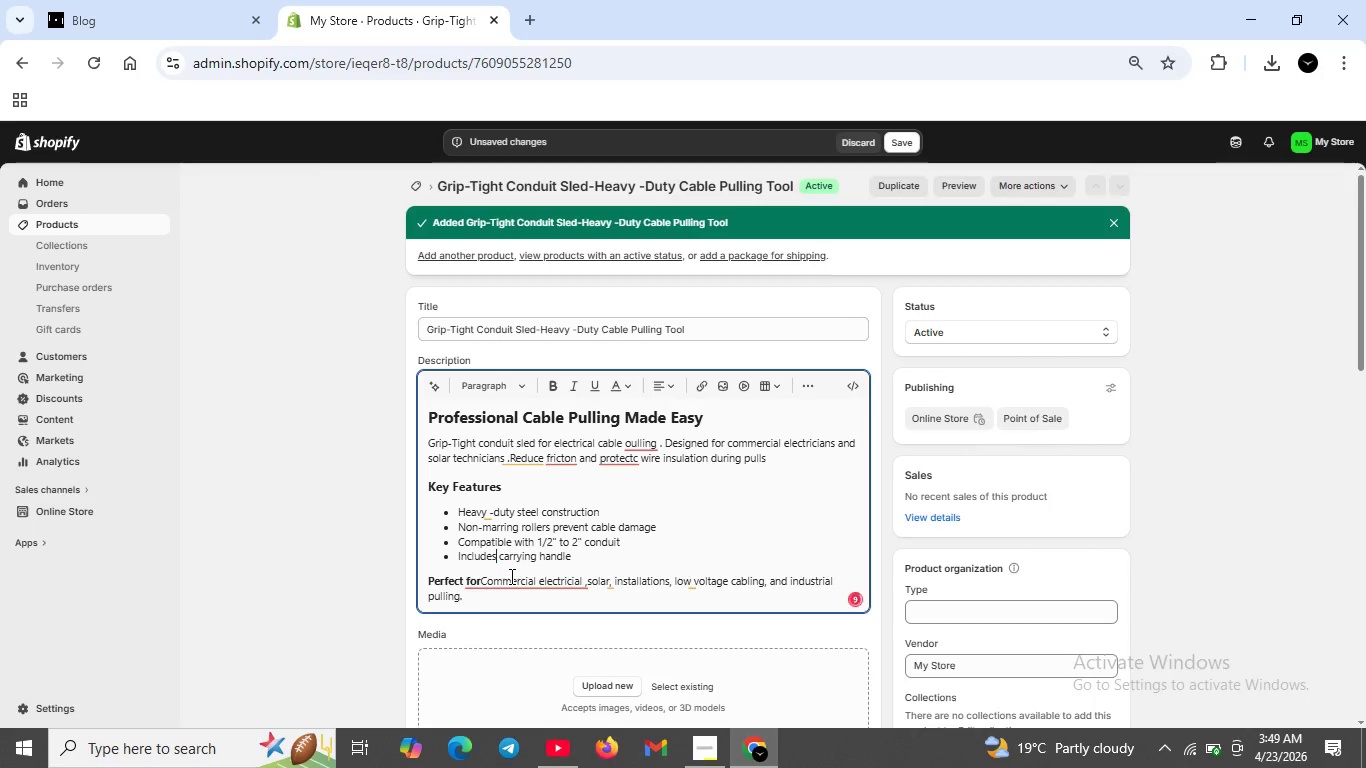 
left_click([510, 576])
 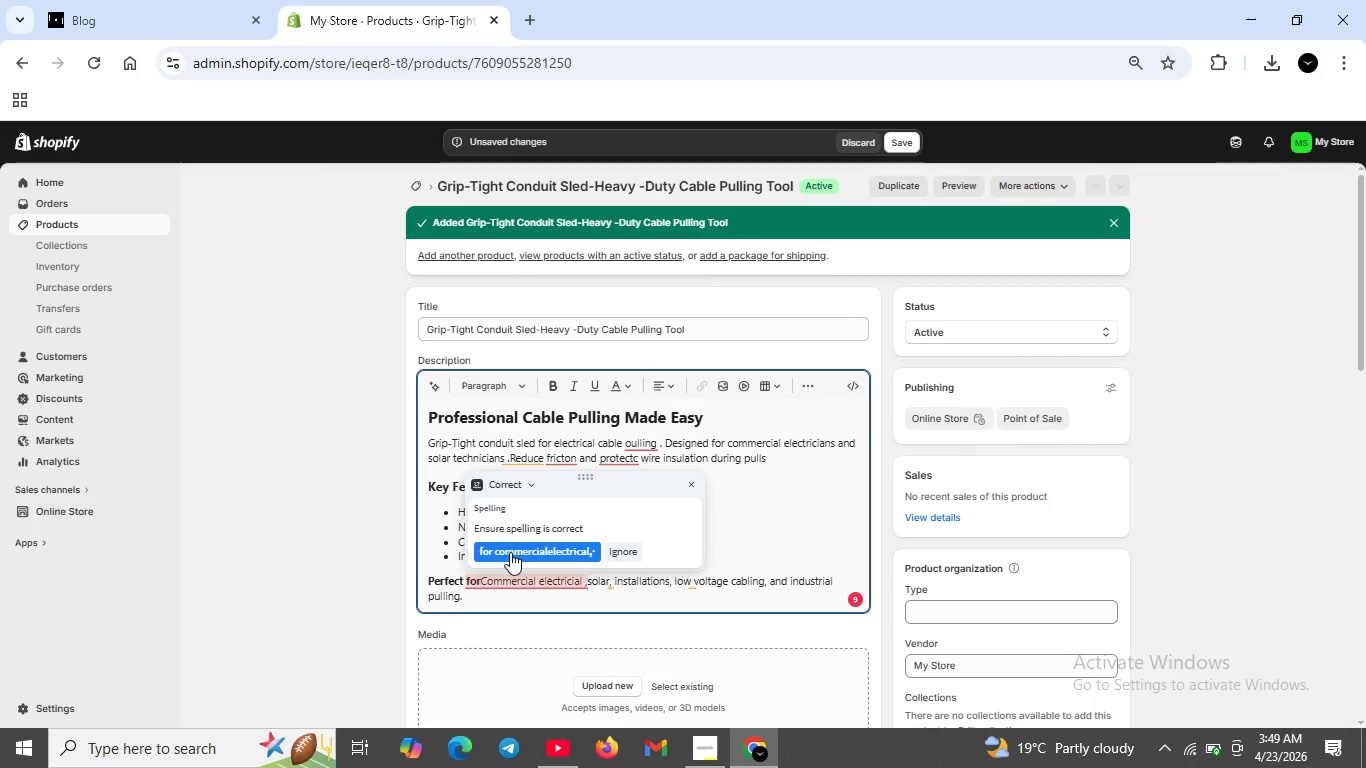 
left_click([510, 552])
 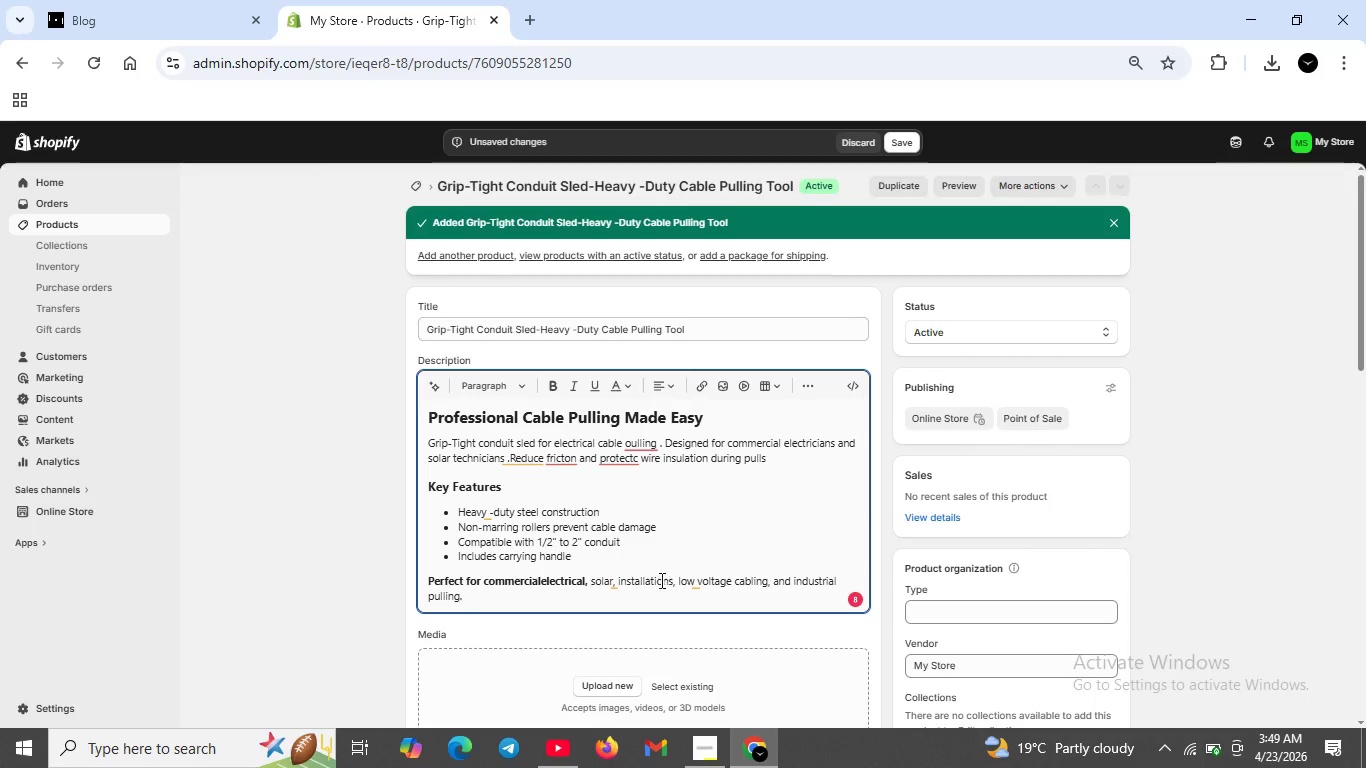 
wait(5.88)
 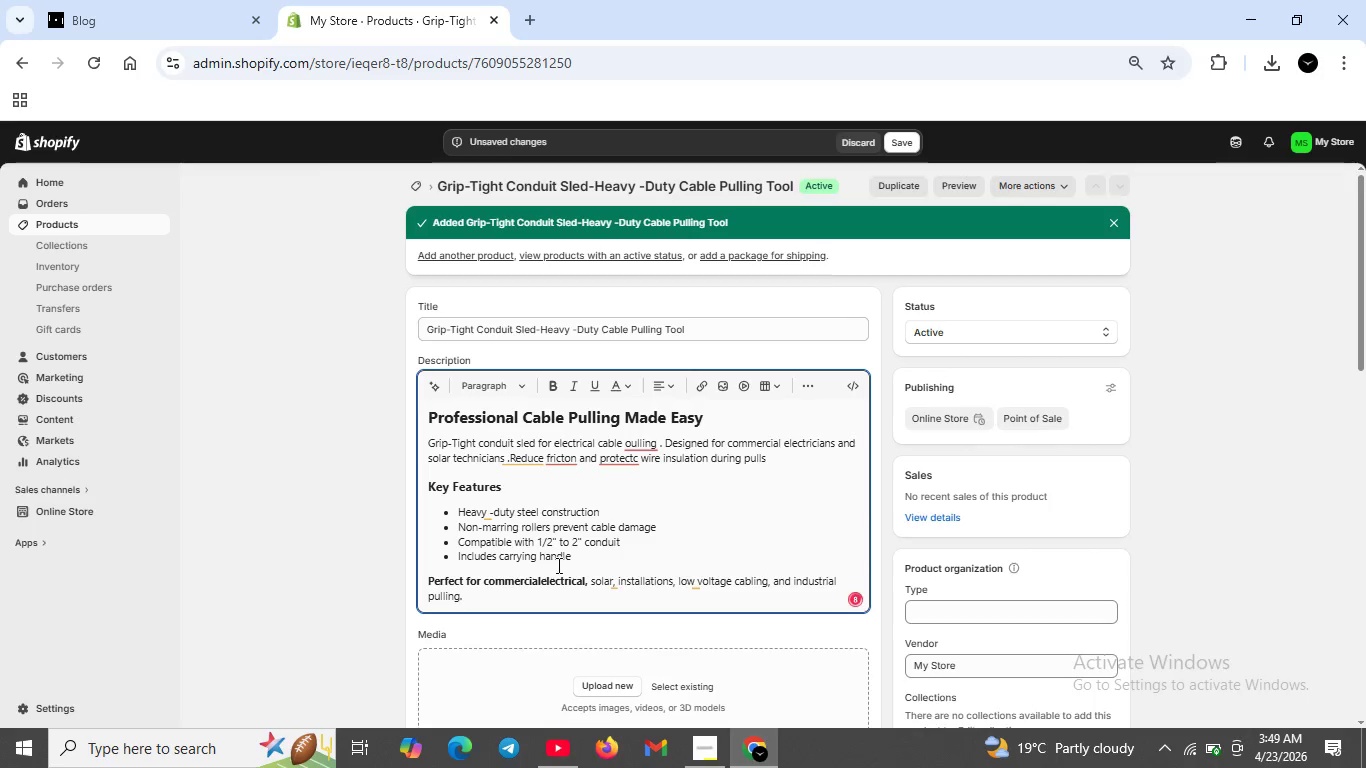 
left_click([618, 461])
 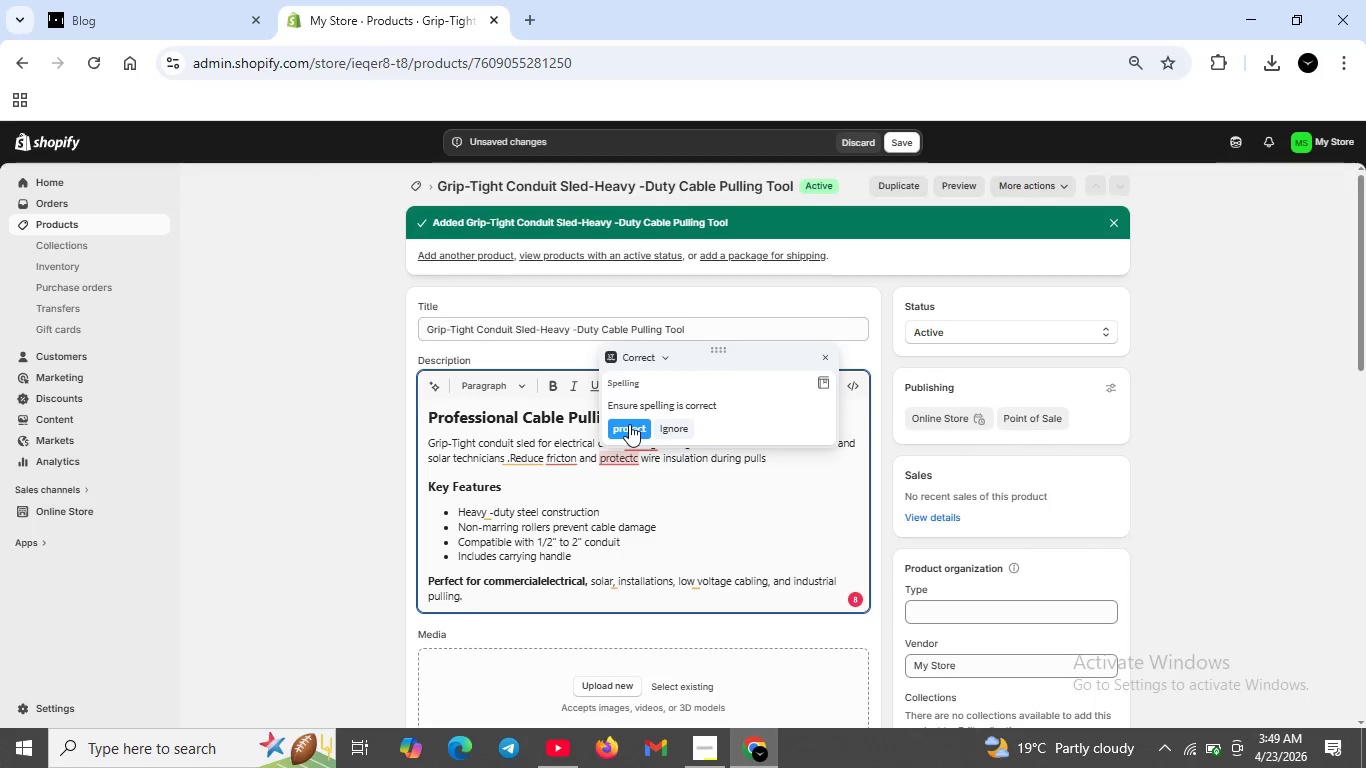 
left_click([629, 424])
 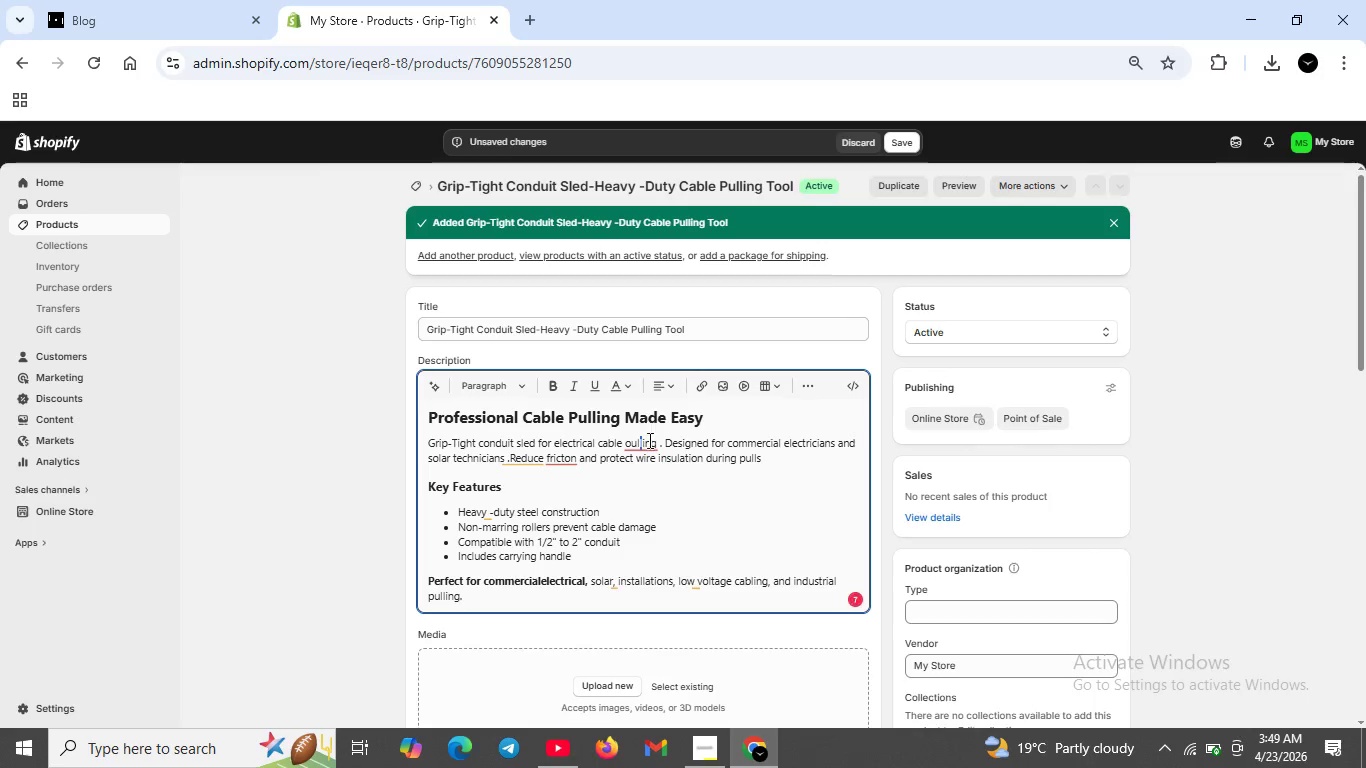 
left_click([648, 447])
 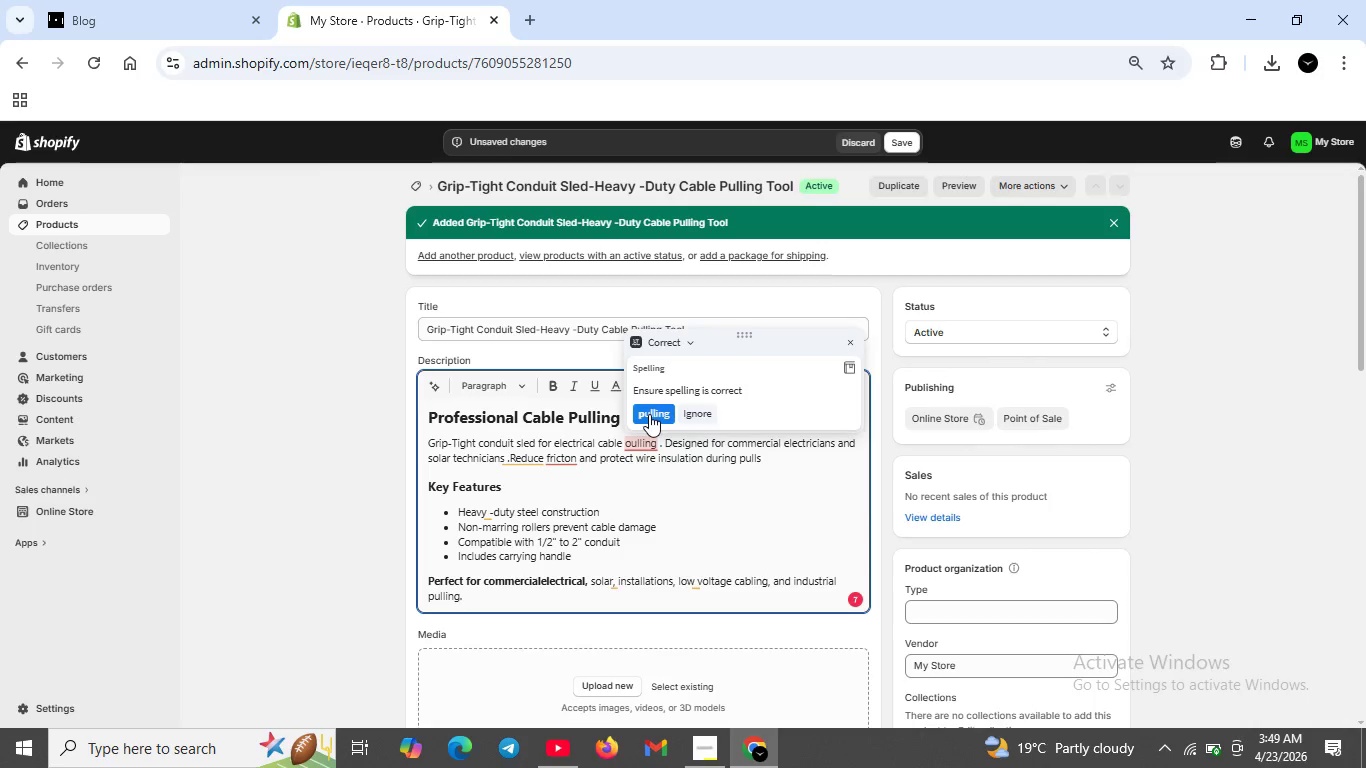 
left_click([649, 414])
 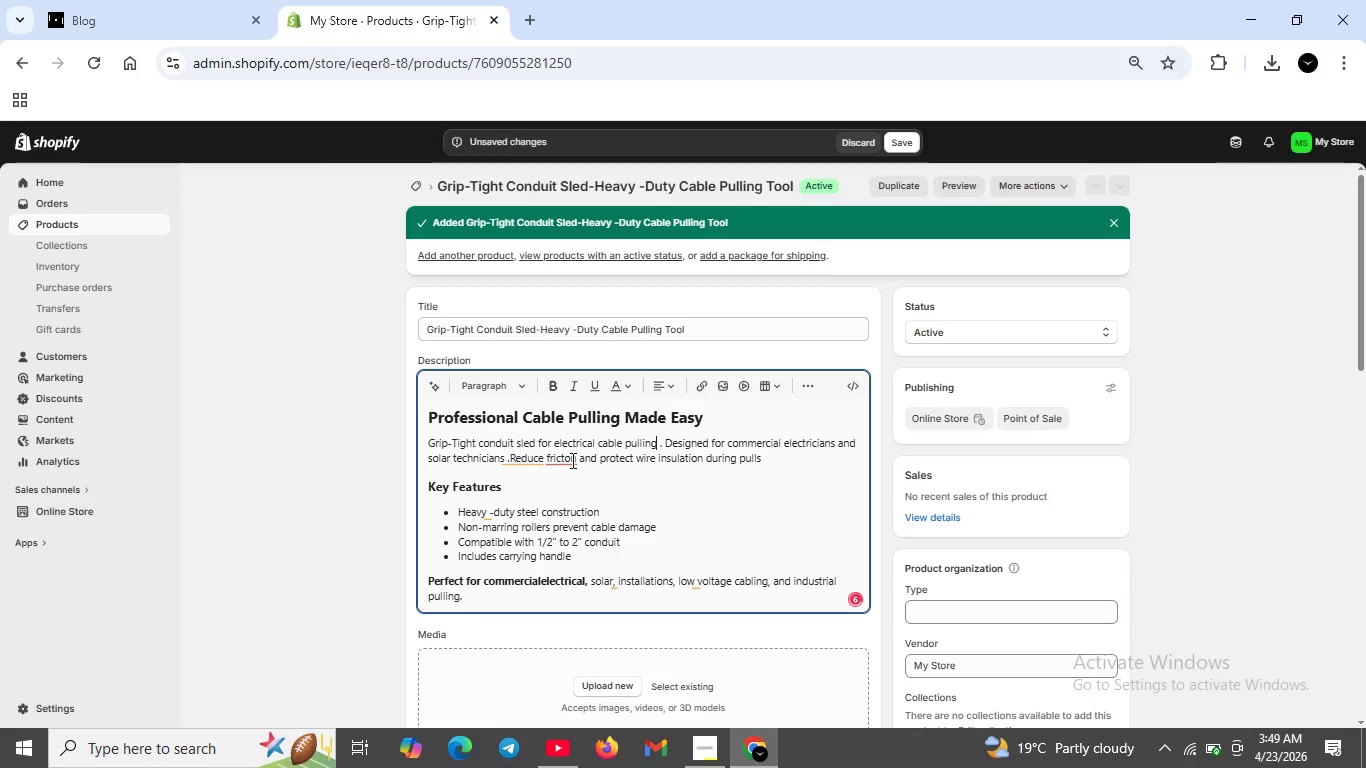 
left_click([571, 460])
 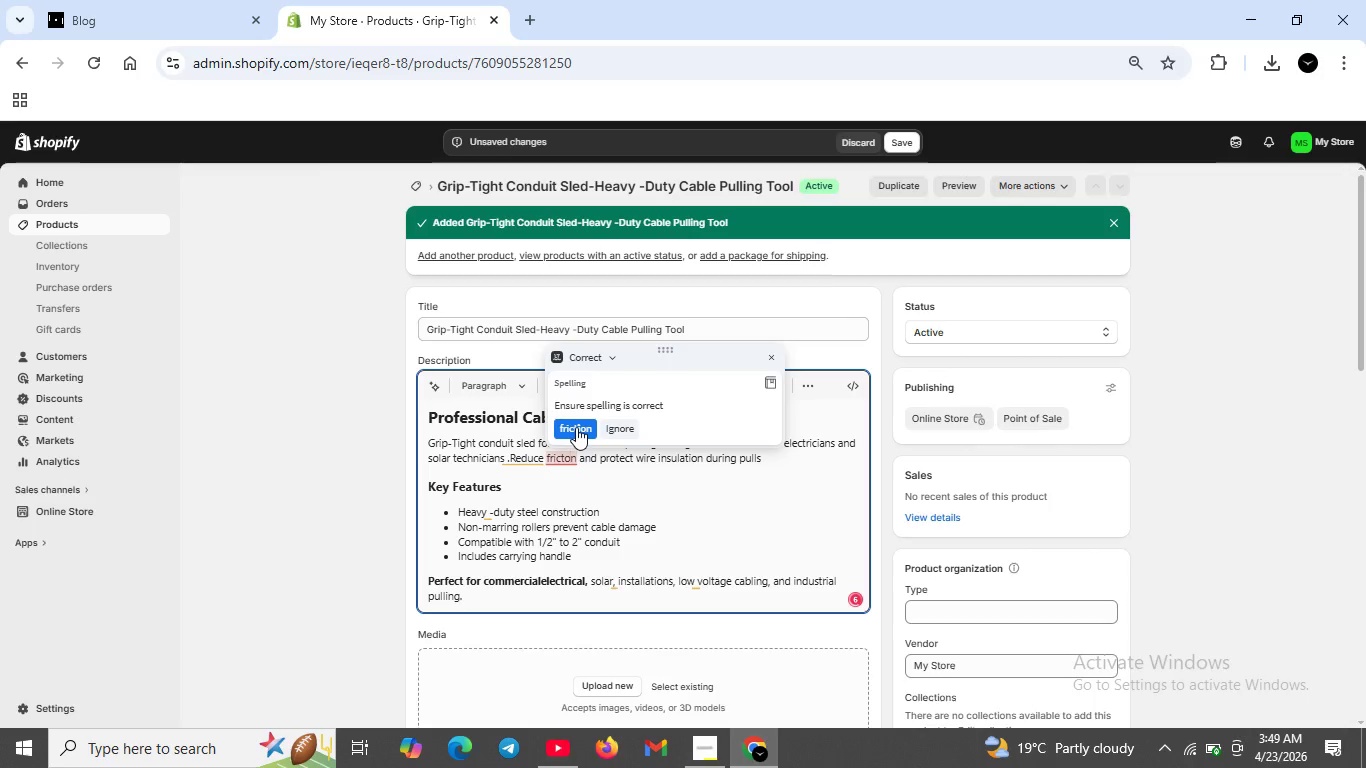 
left_click([576, 427])
 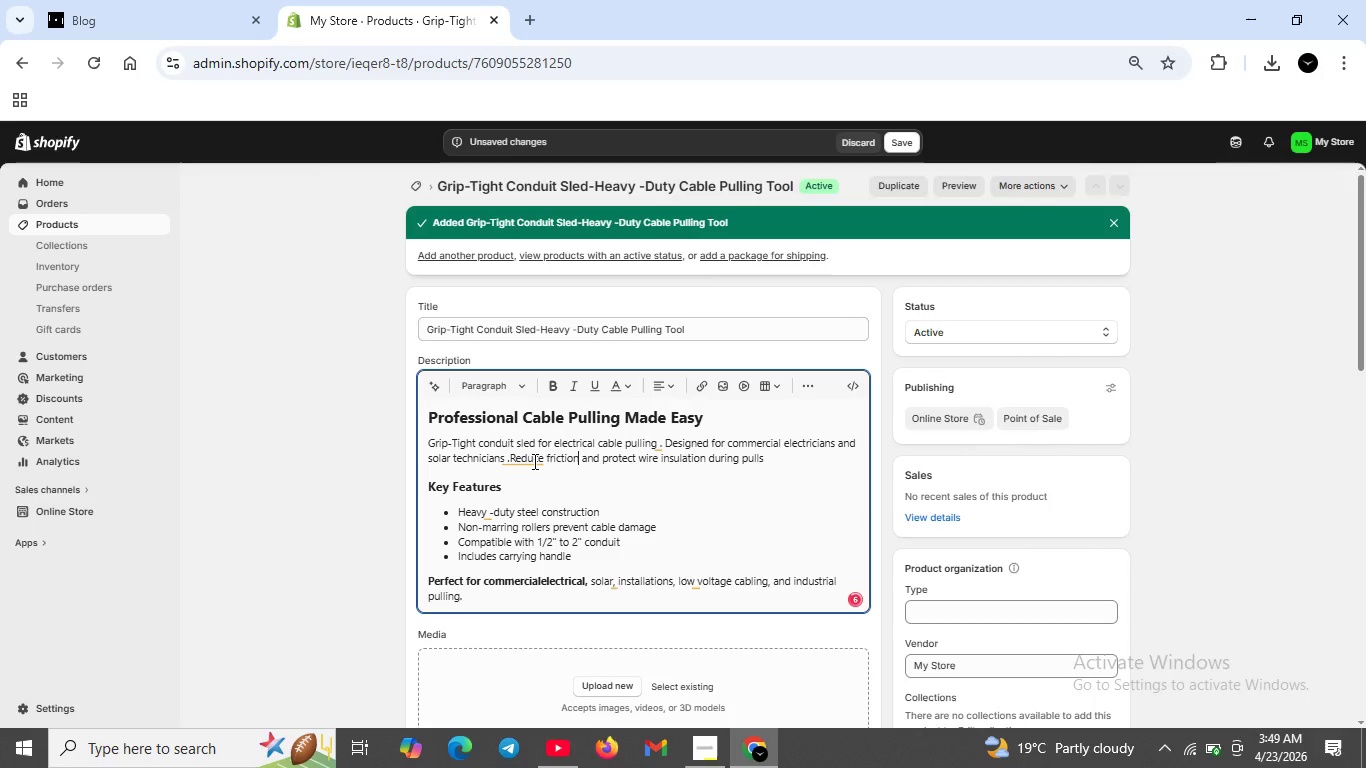 
left_click([533, 461])
 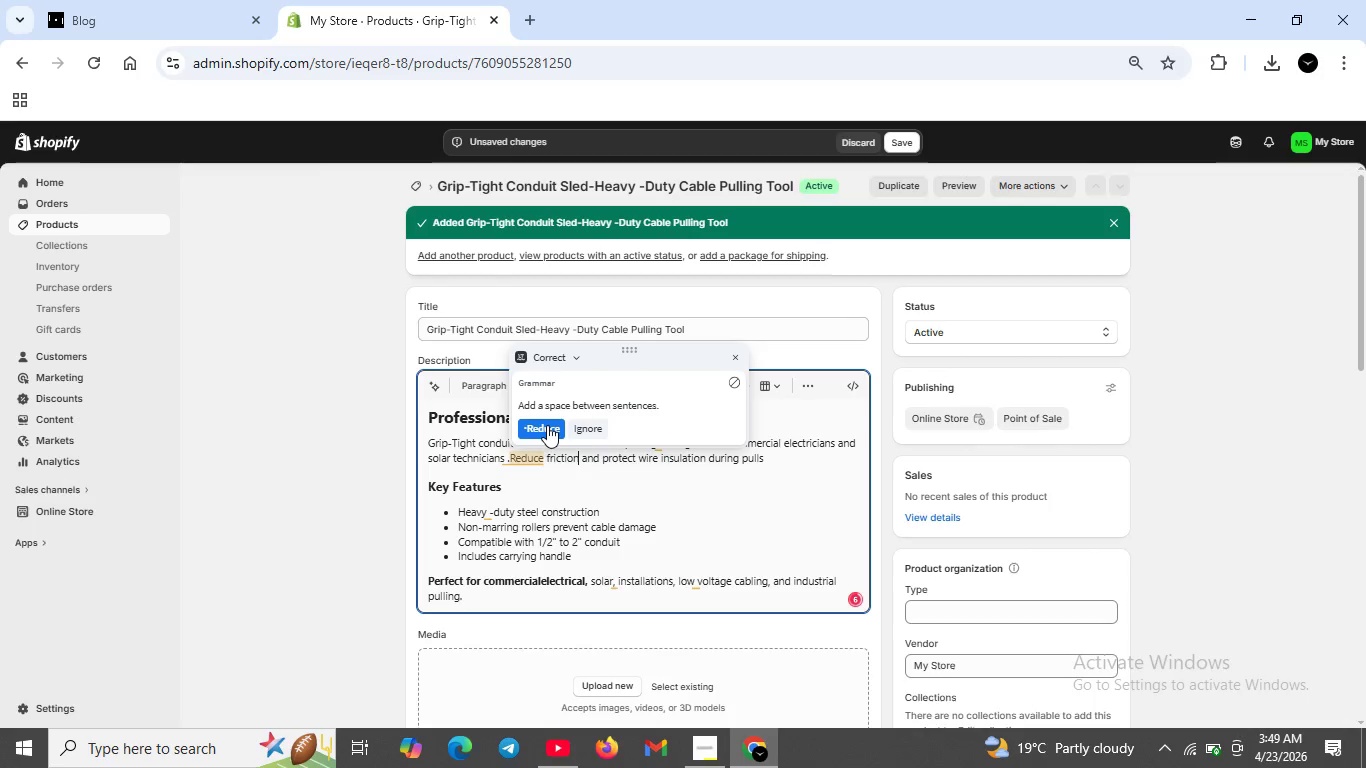 
left_click([547, 425])
 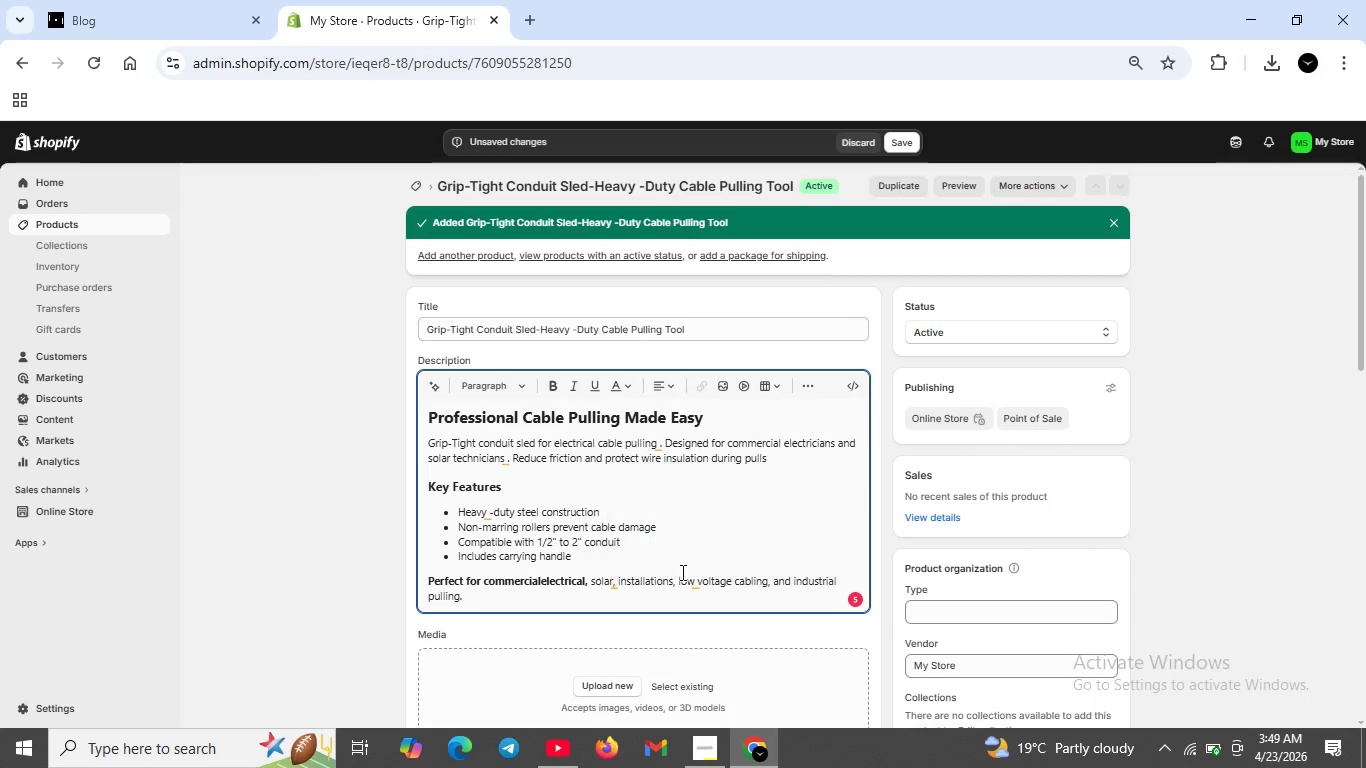 
left_click([696, 583])
 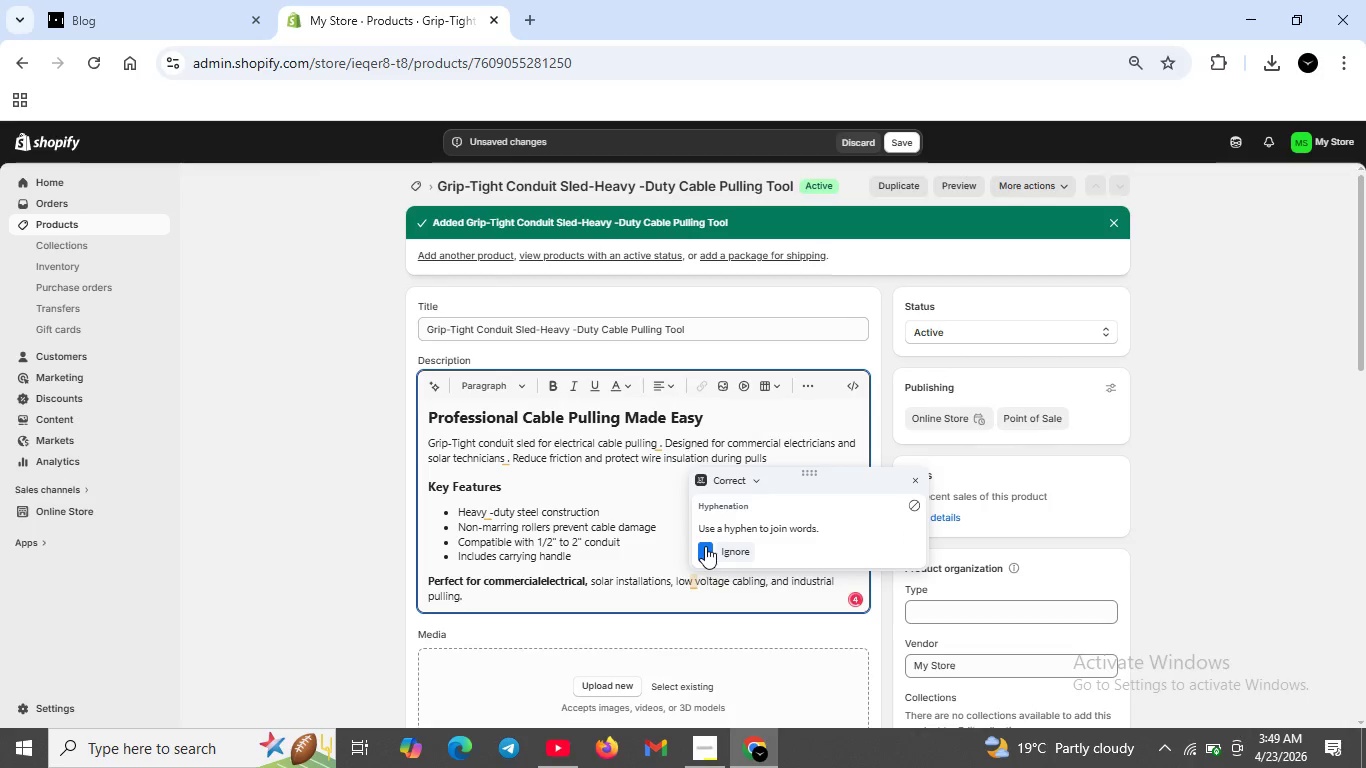 
left_click([705, 546])
 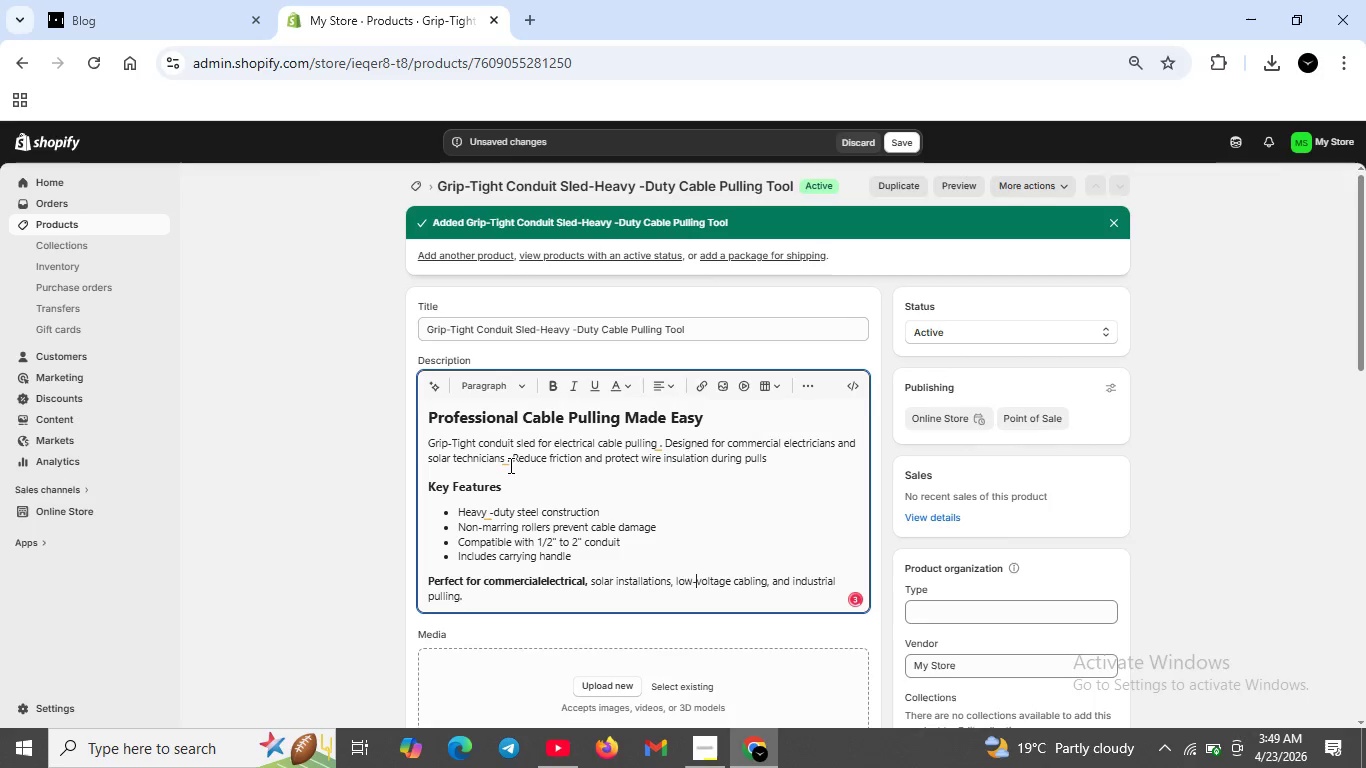 
left_click([509, 464])
 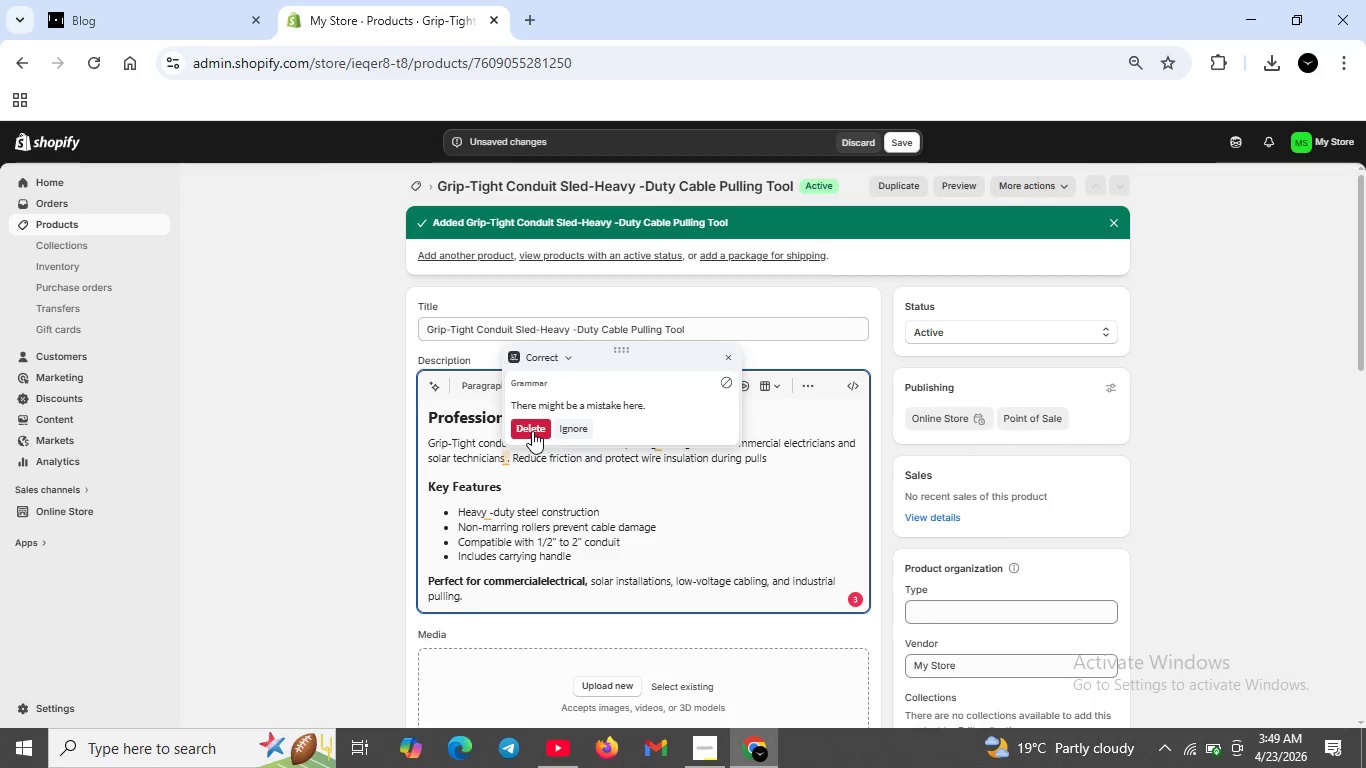 
left_click([532, 431])
 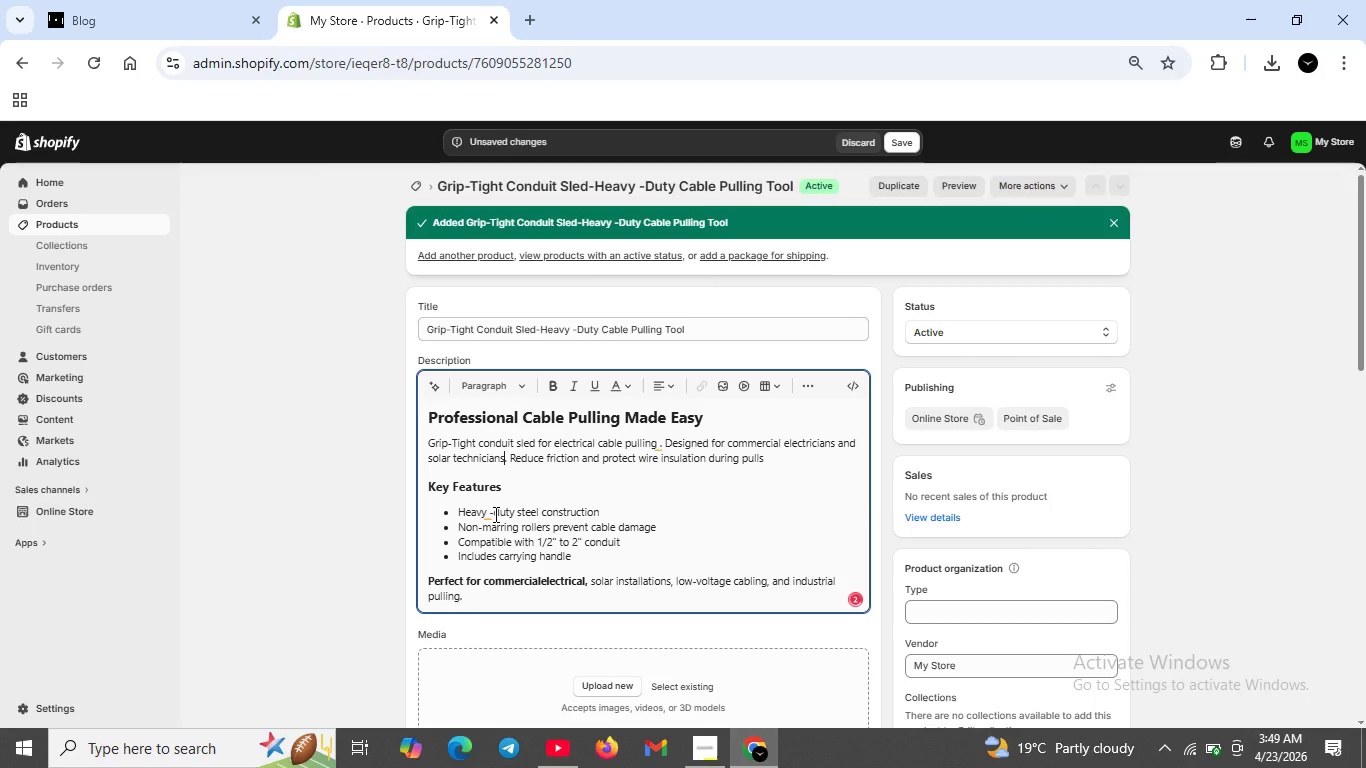 
left_click([494, 514])
 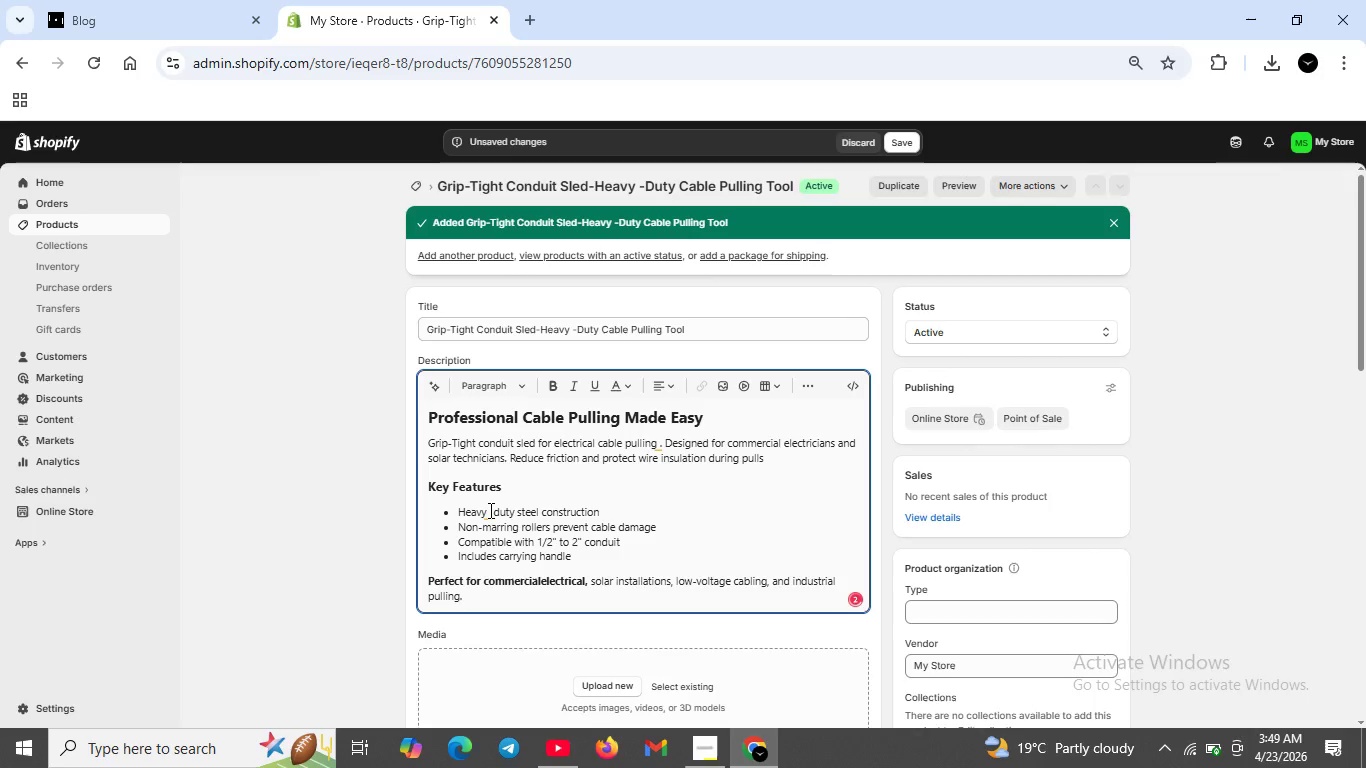 
left_click([489, 510])
 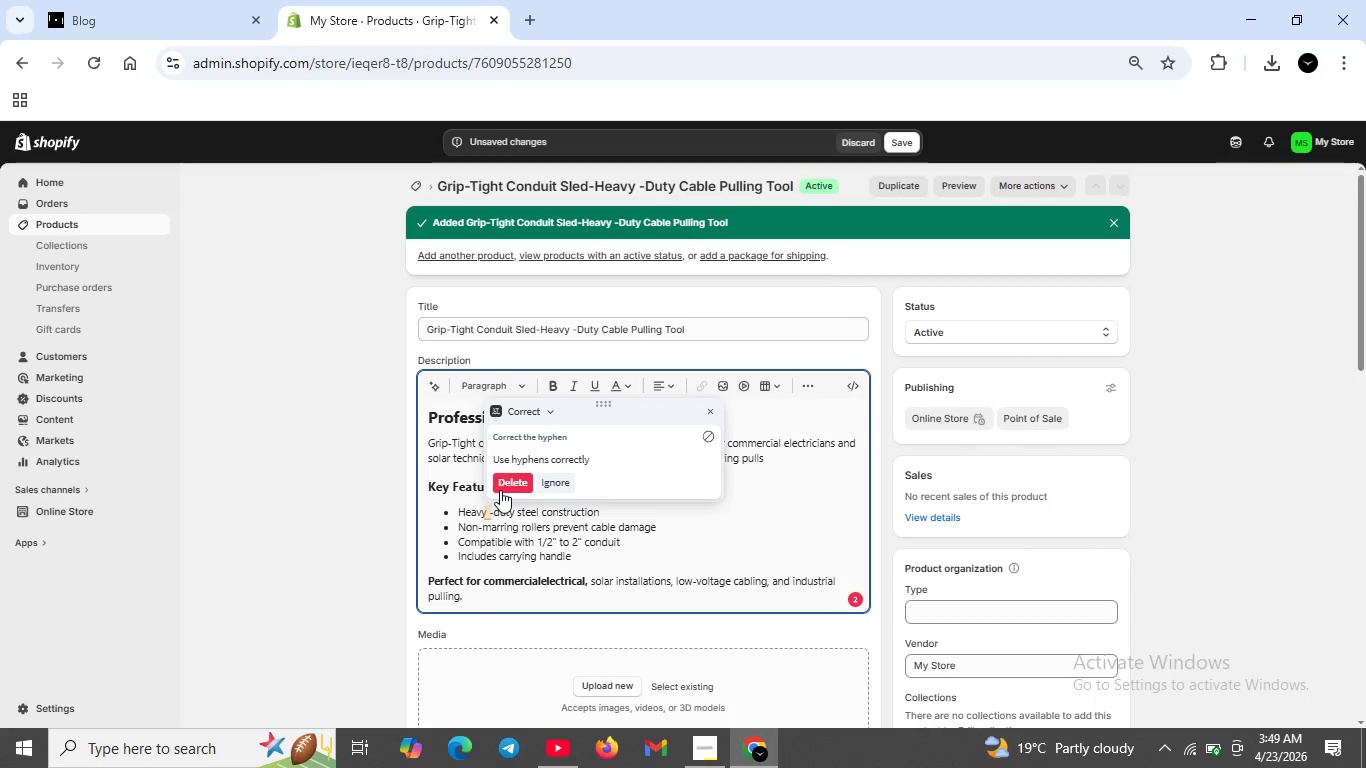 
left_click([500, 490])
 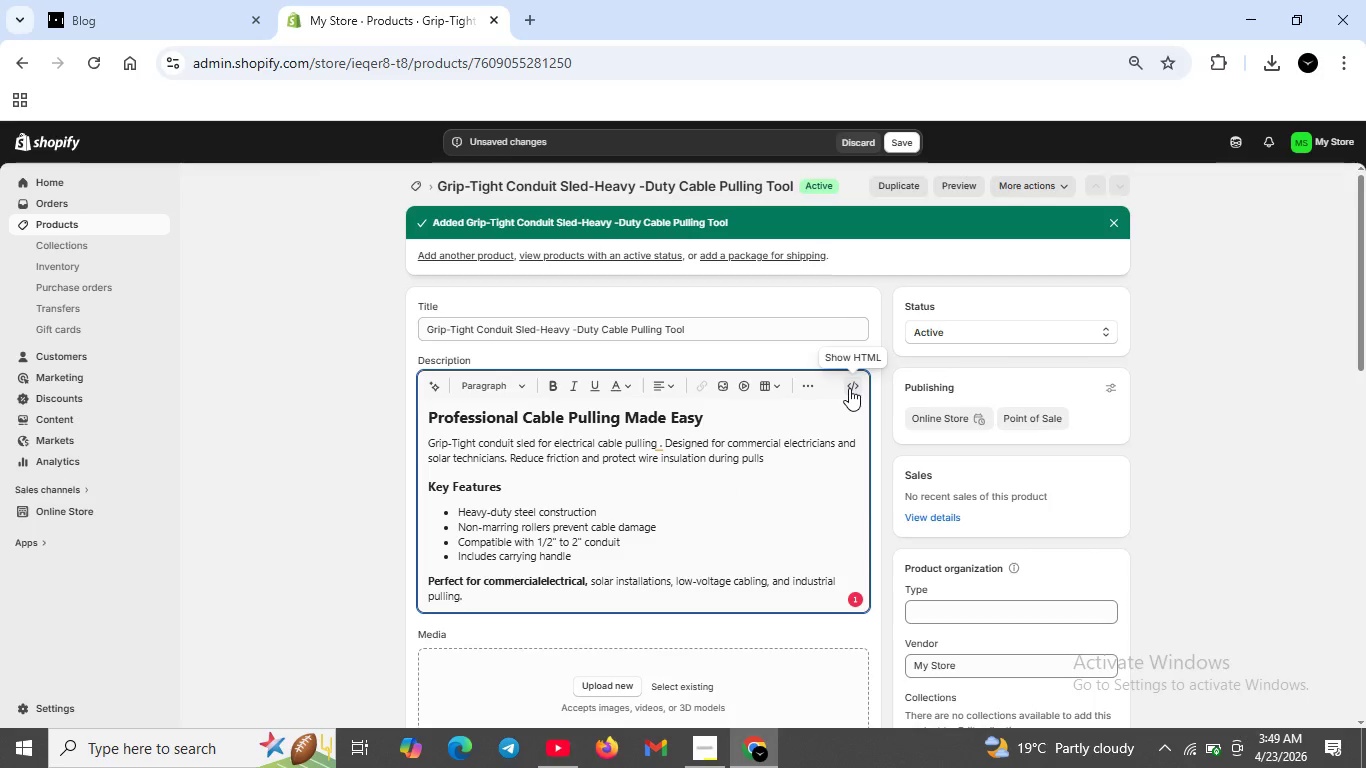 
left_click([849, 388])
 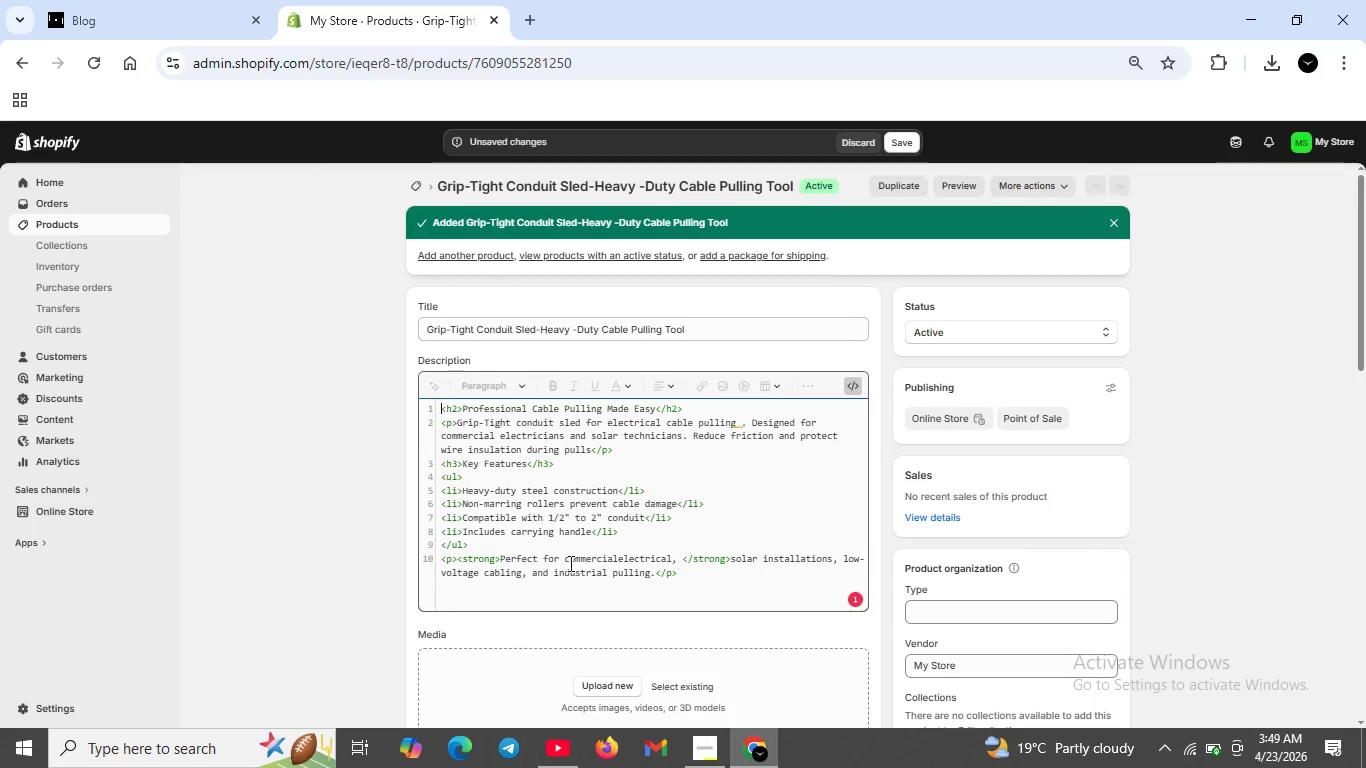 
wait(5.11)
 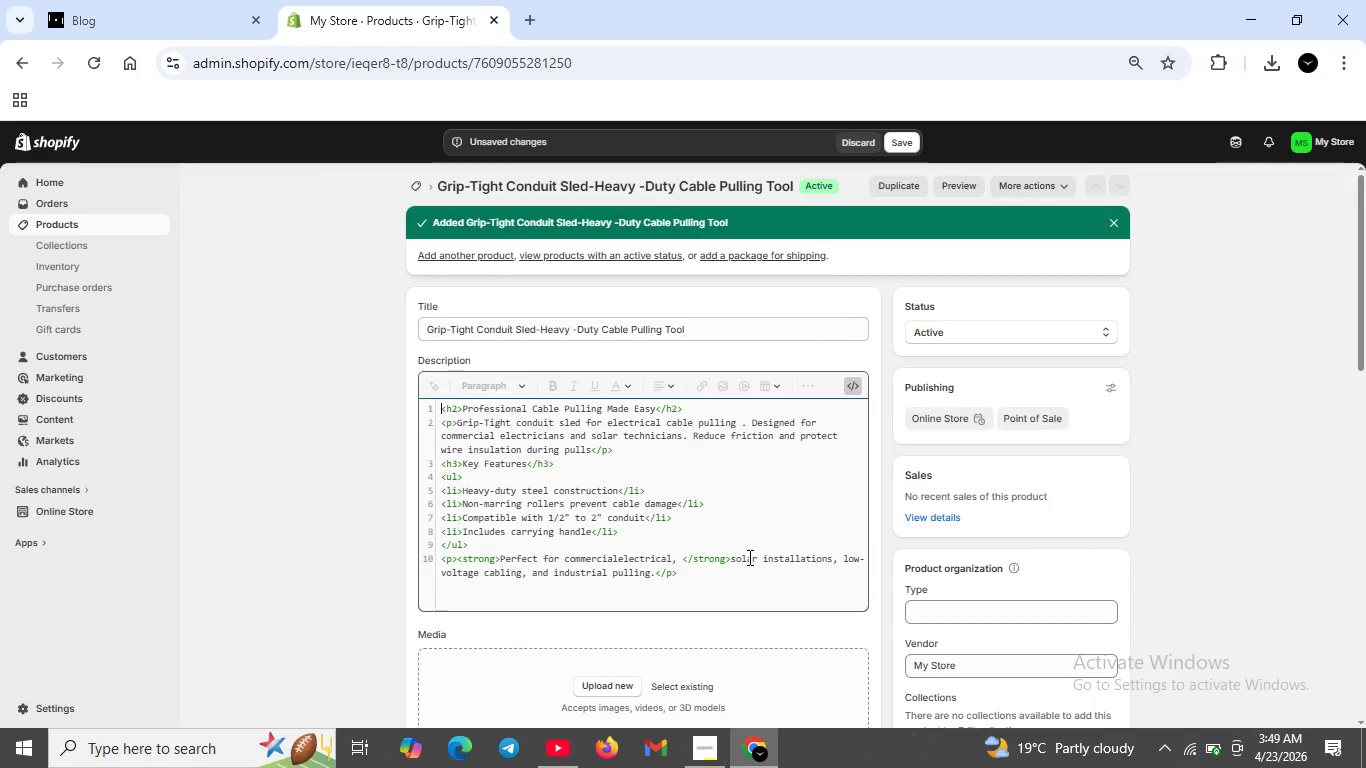 
left_click([559, 556])
 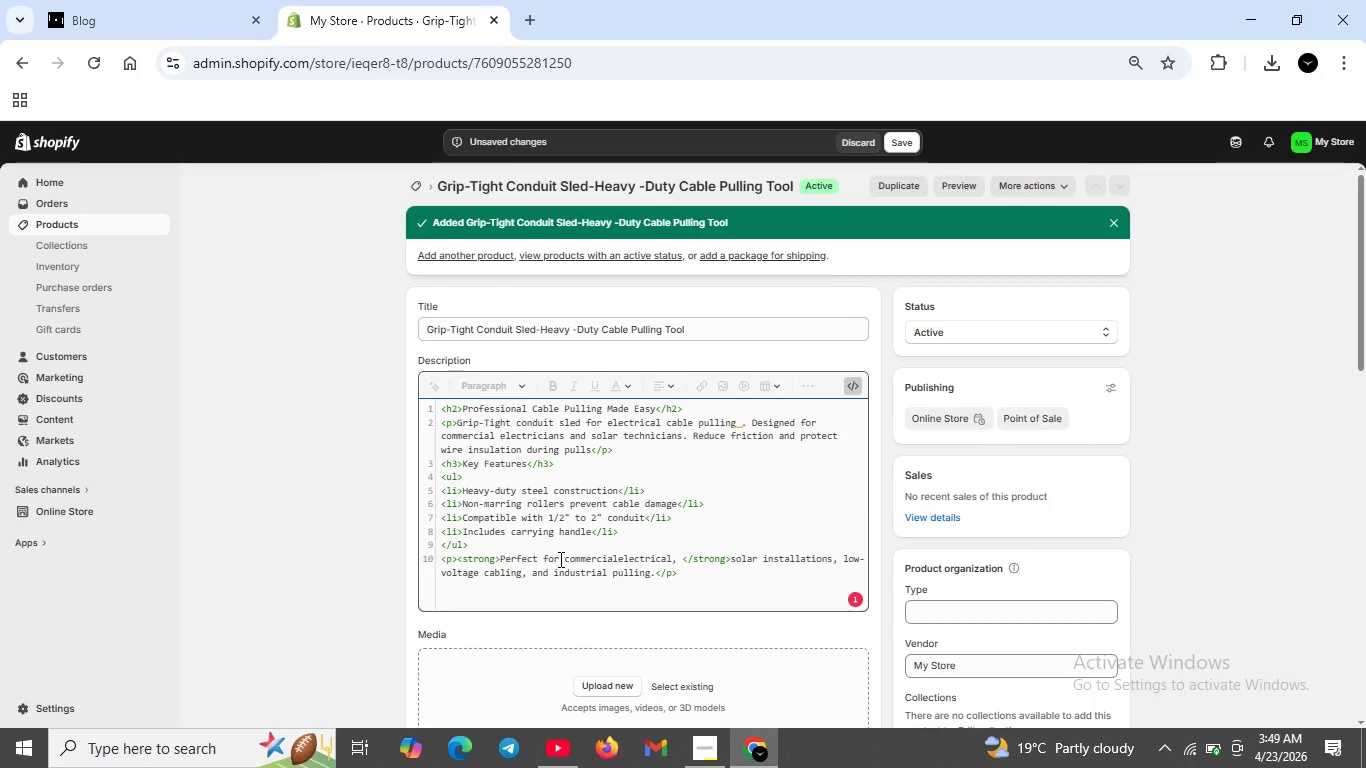 
key(Shift+ShiftRight)
 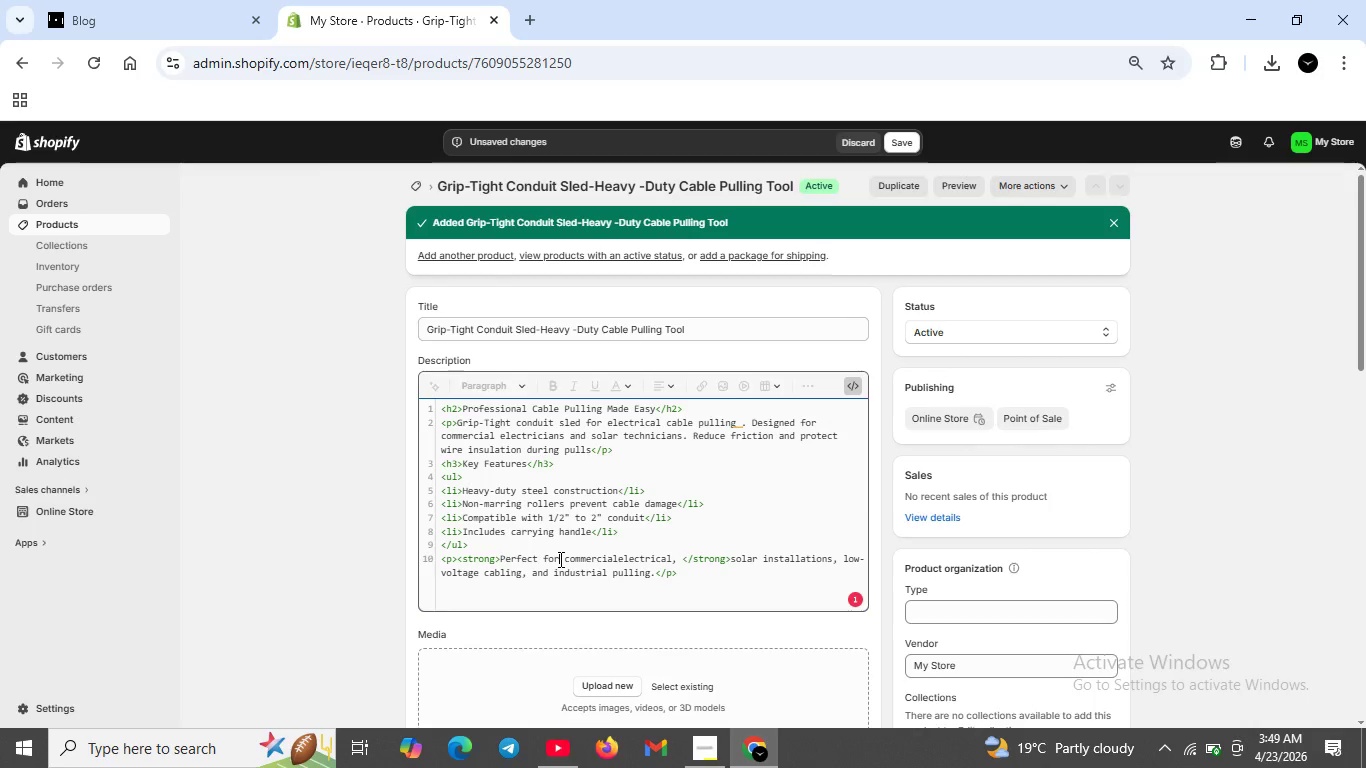 
key(Shift+Comma)
 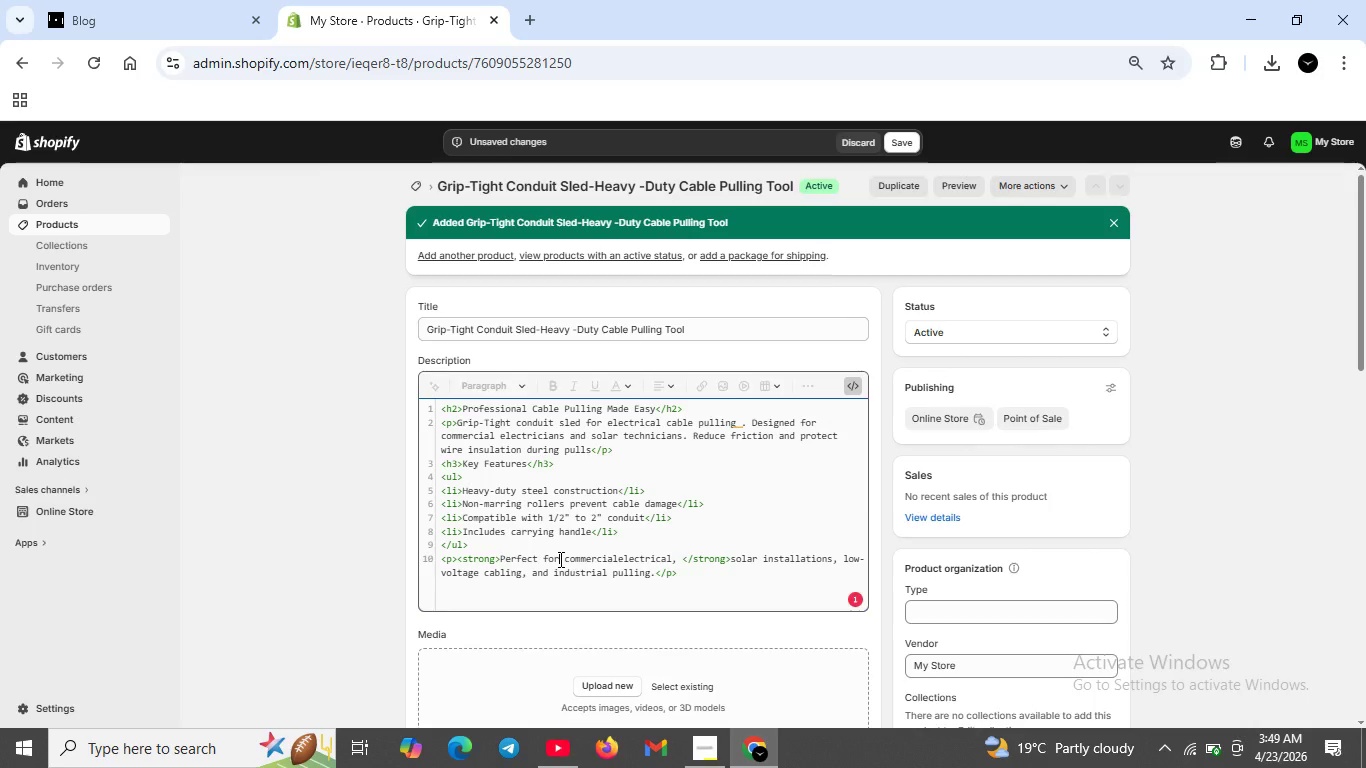 
key(Slash)
 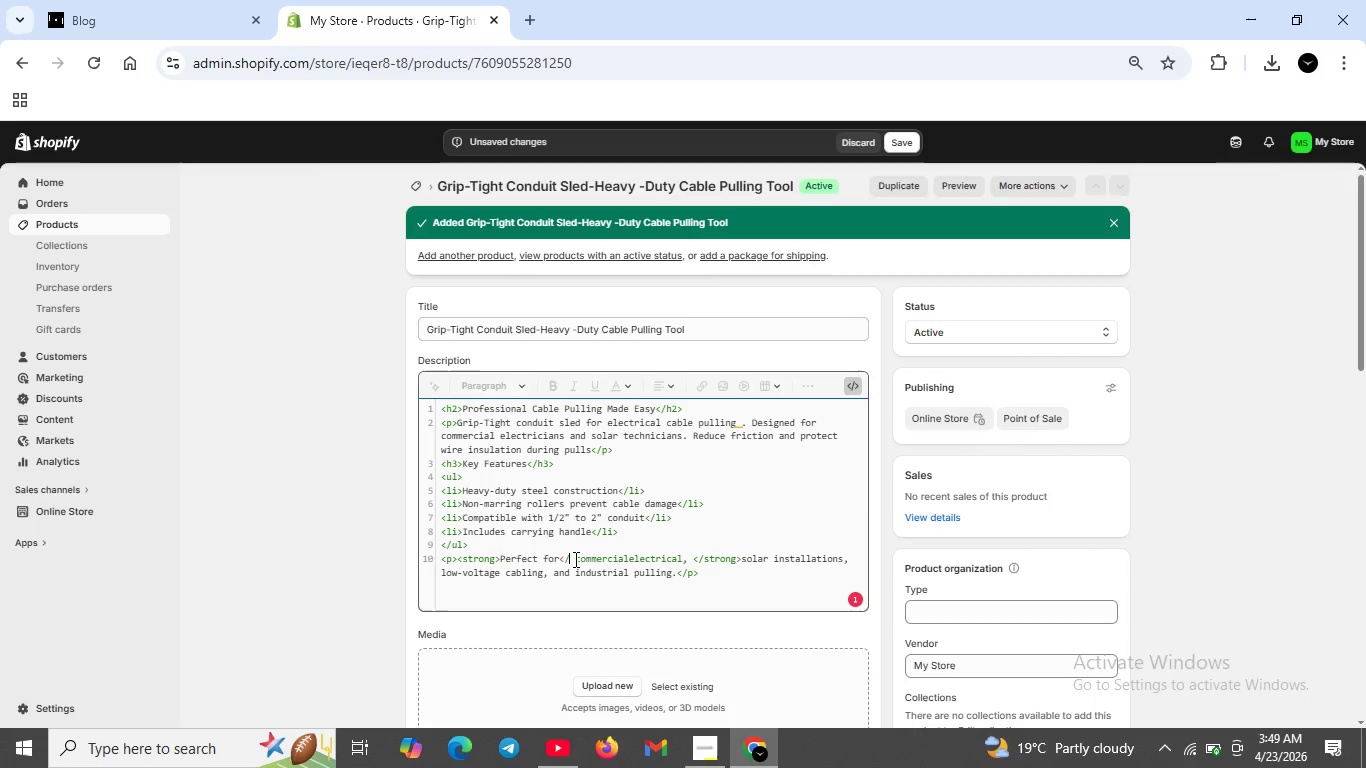 
type(strong>)
 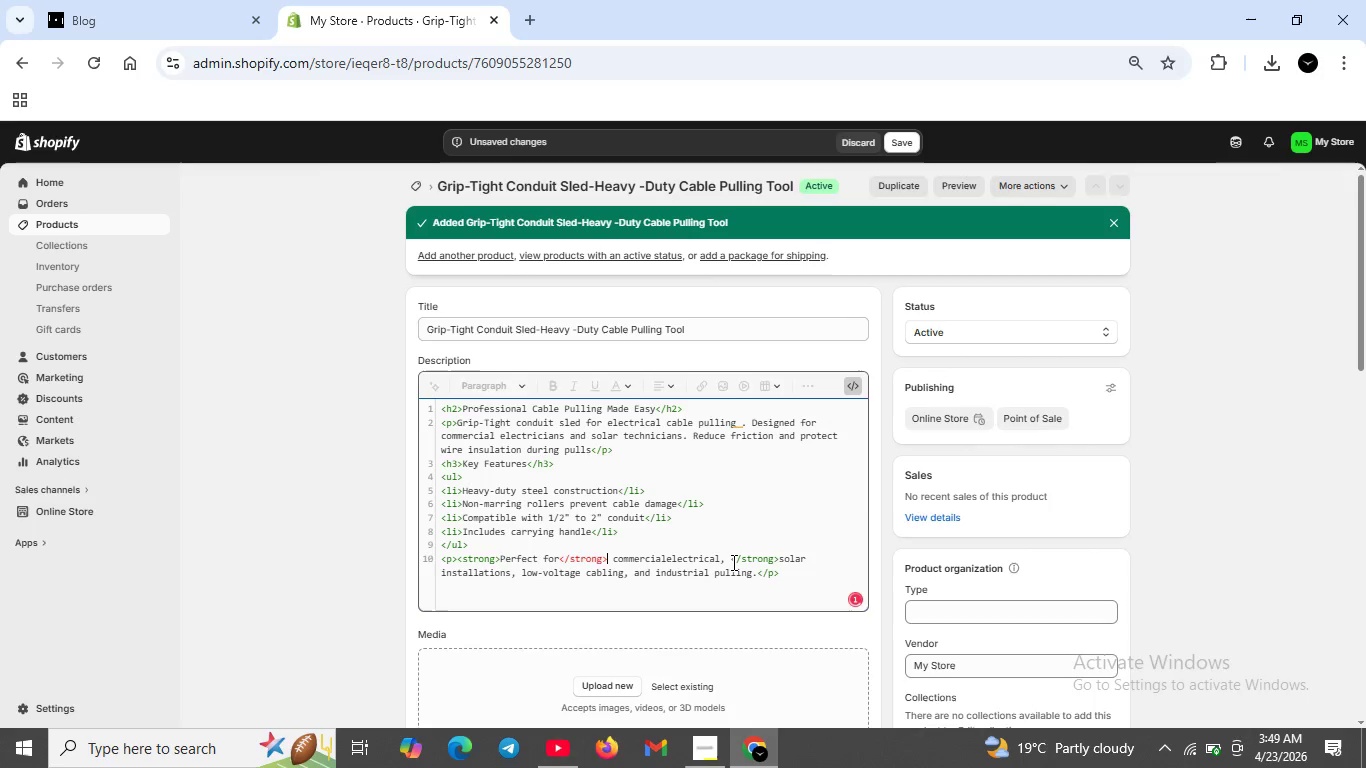 
left_click_drag(start_coordinate=[726, 561], to_coordinate=[781, 562])
 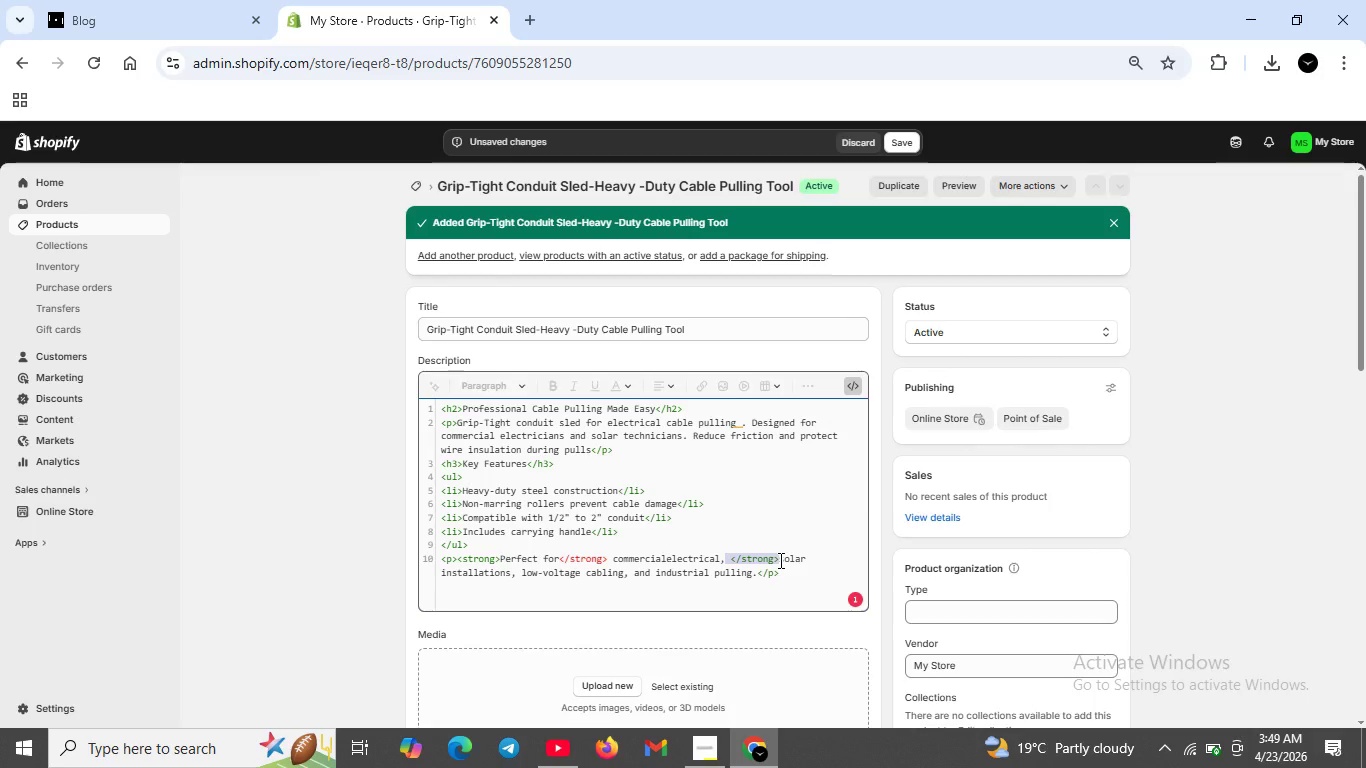 
key(Backspace)
 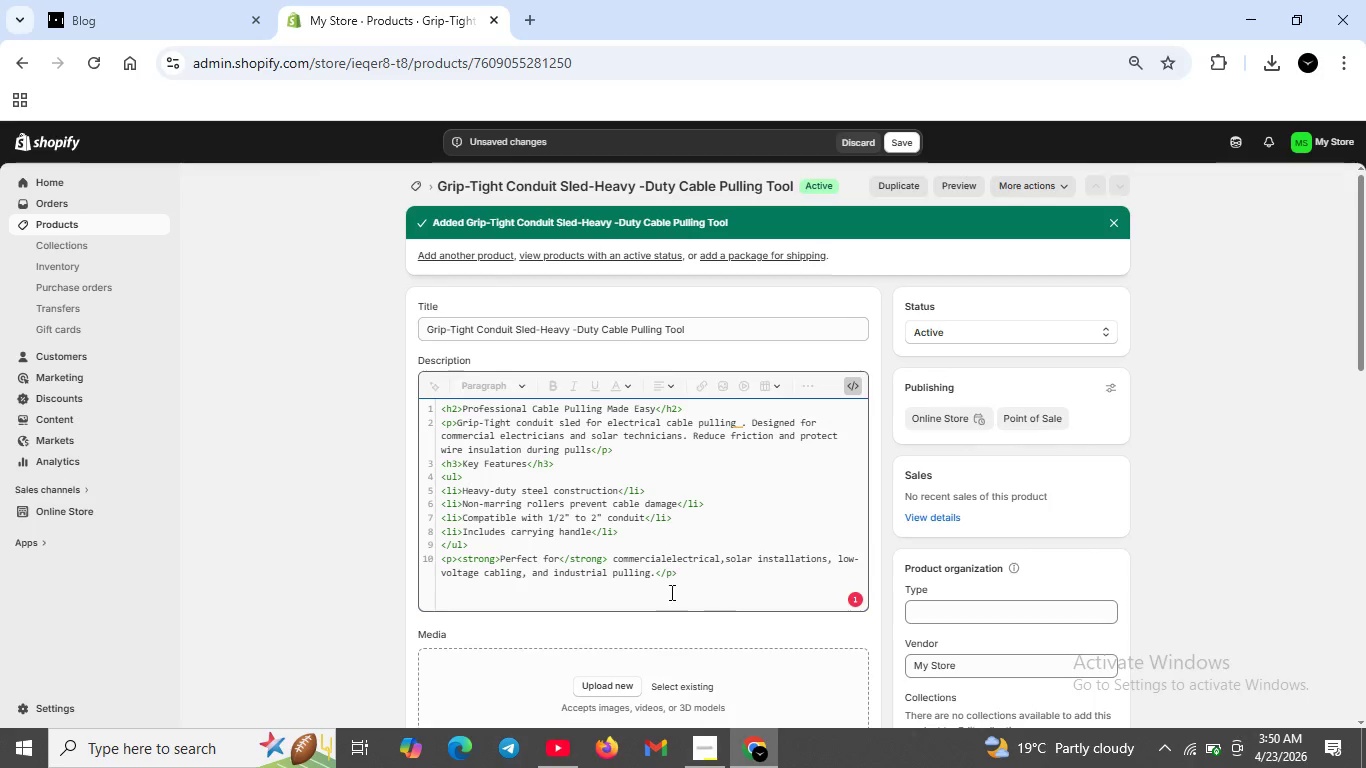 
wait(8.27)
 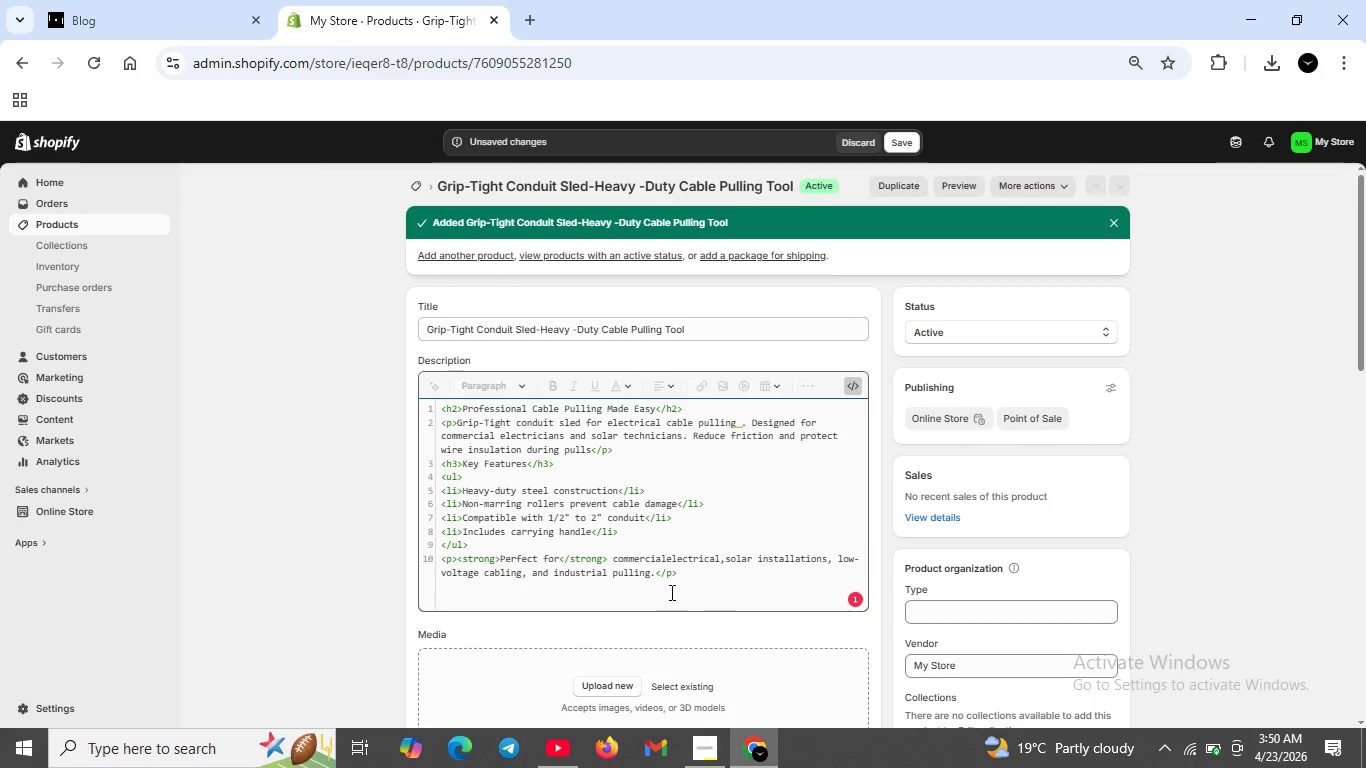 
left_click([676, 559])
 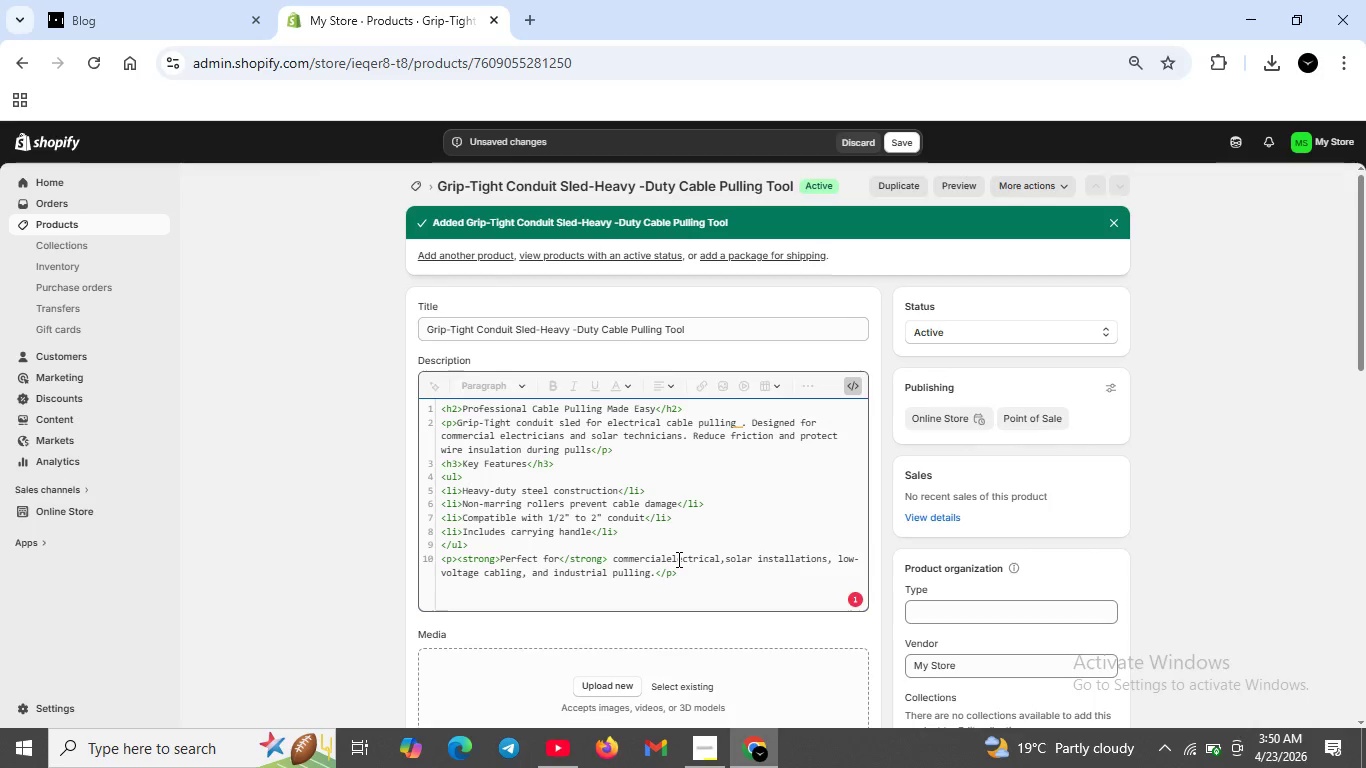 
key(Space)
 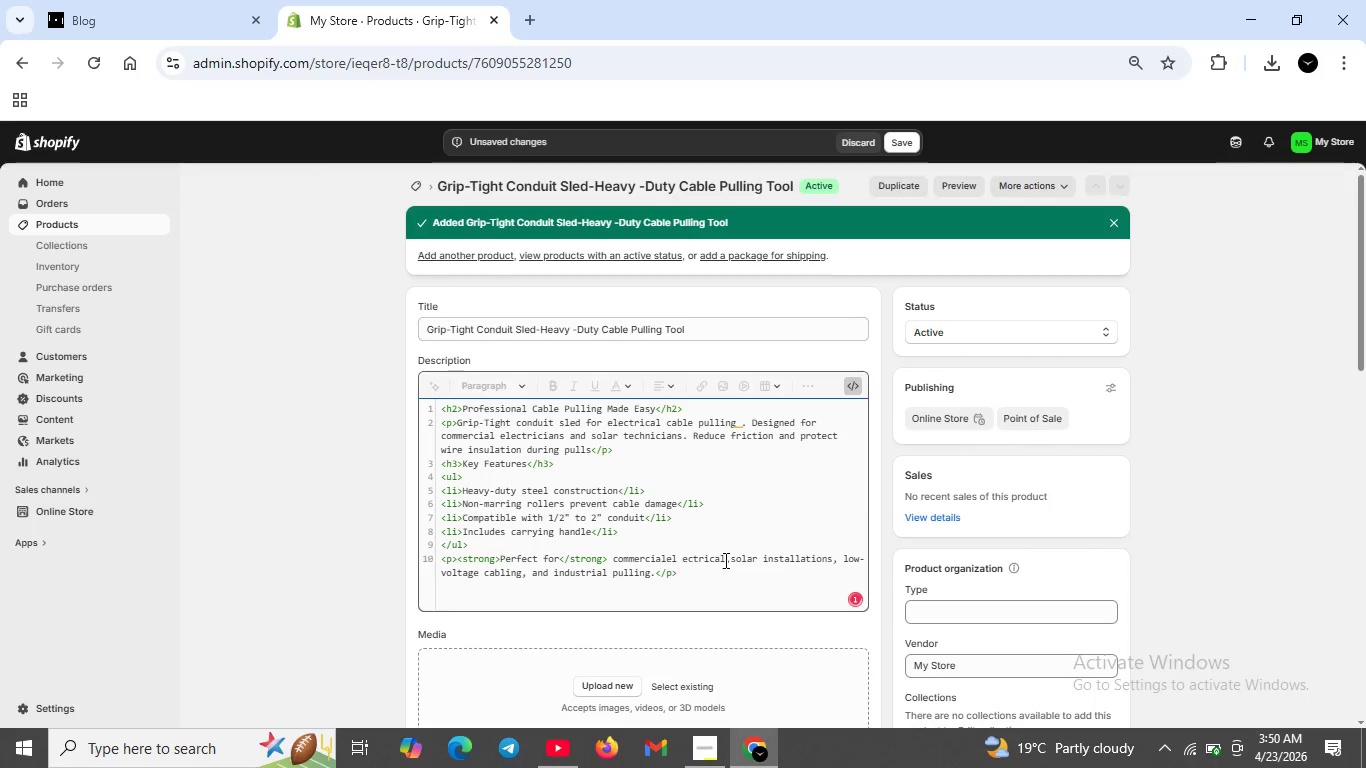 
left_click([731, 560])
 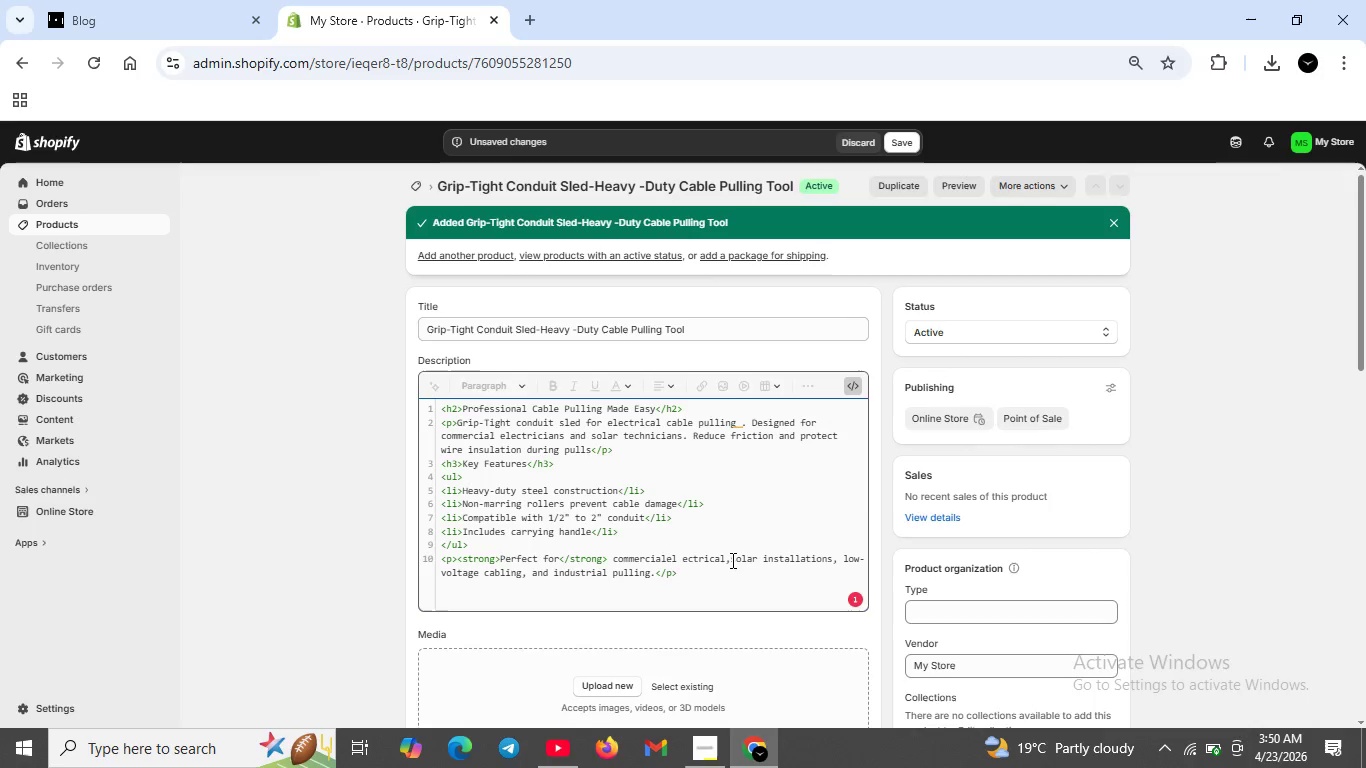 
key(Space)
 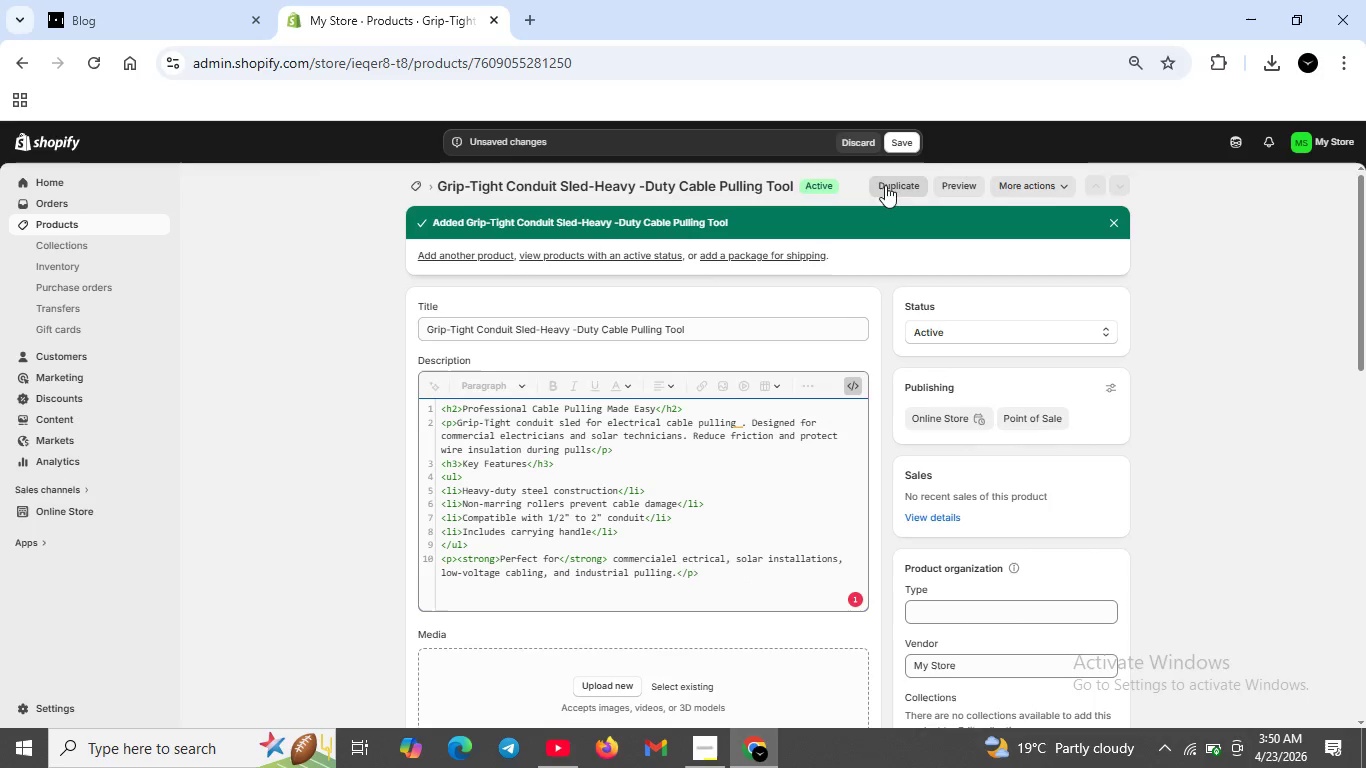 
left_click([896, 146])
 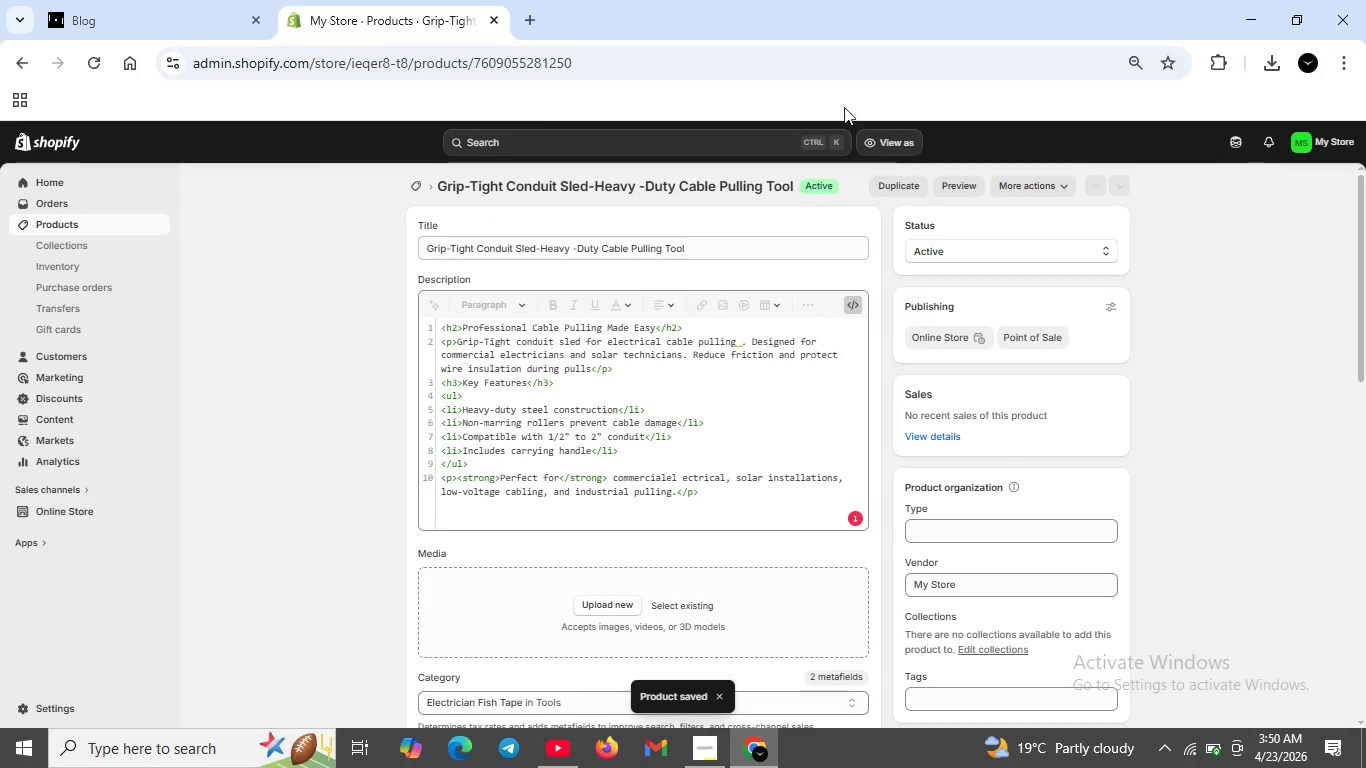 
wait(13.09)
 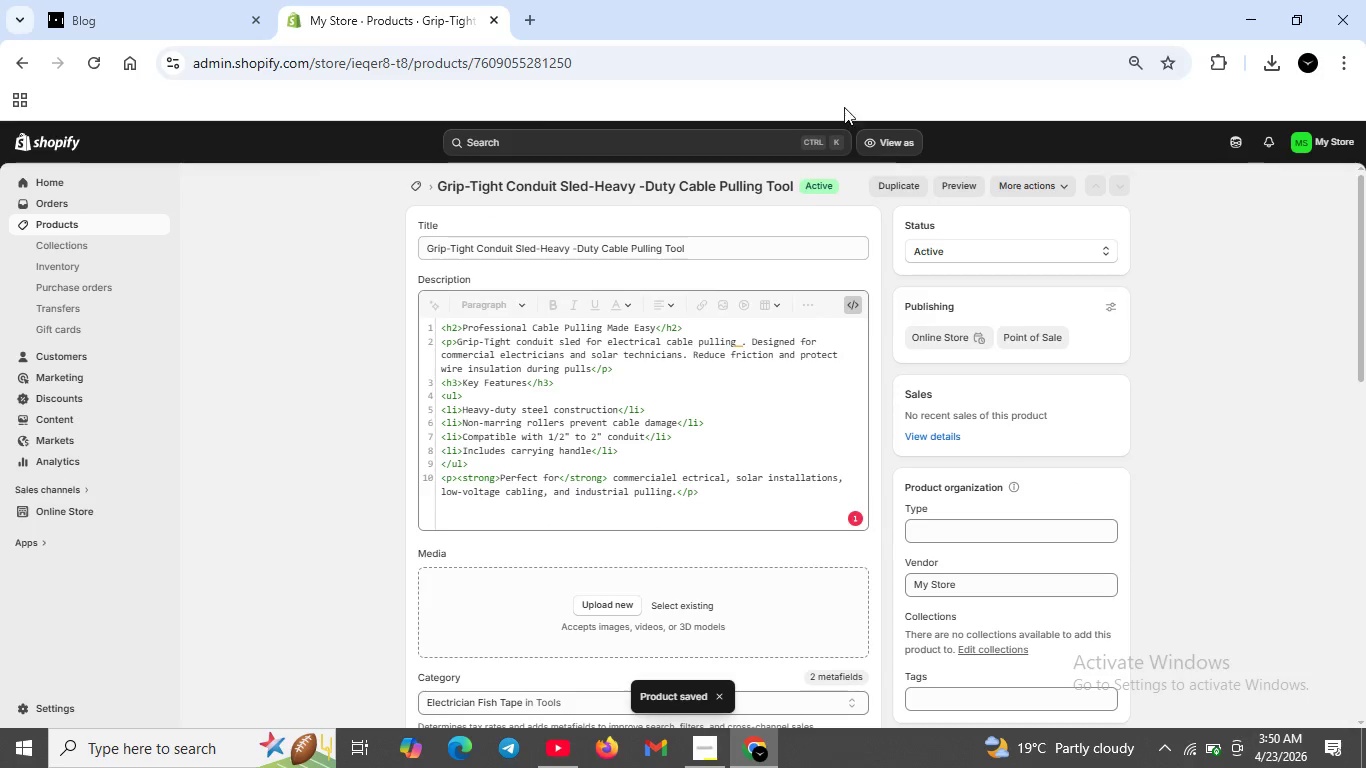 
scroll: coordinate [616, 654], scroll_direction: down, amount: 2.0
 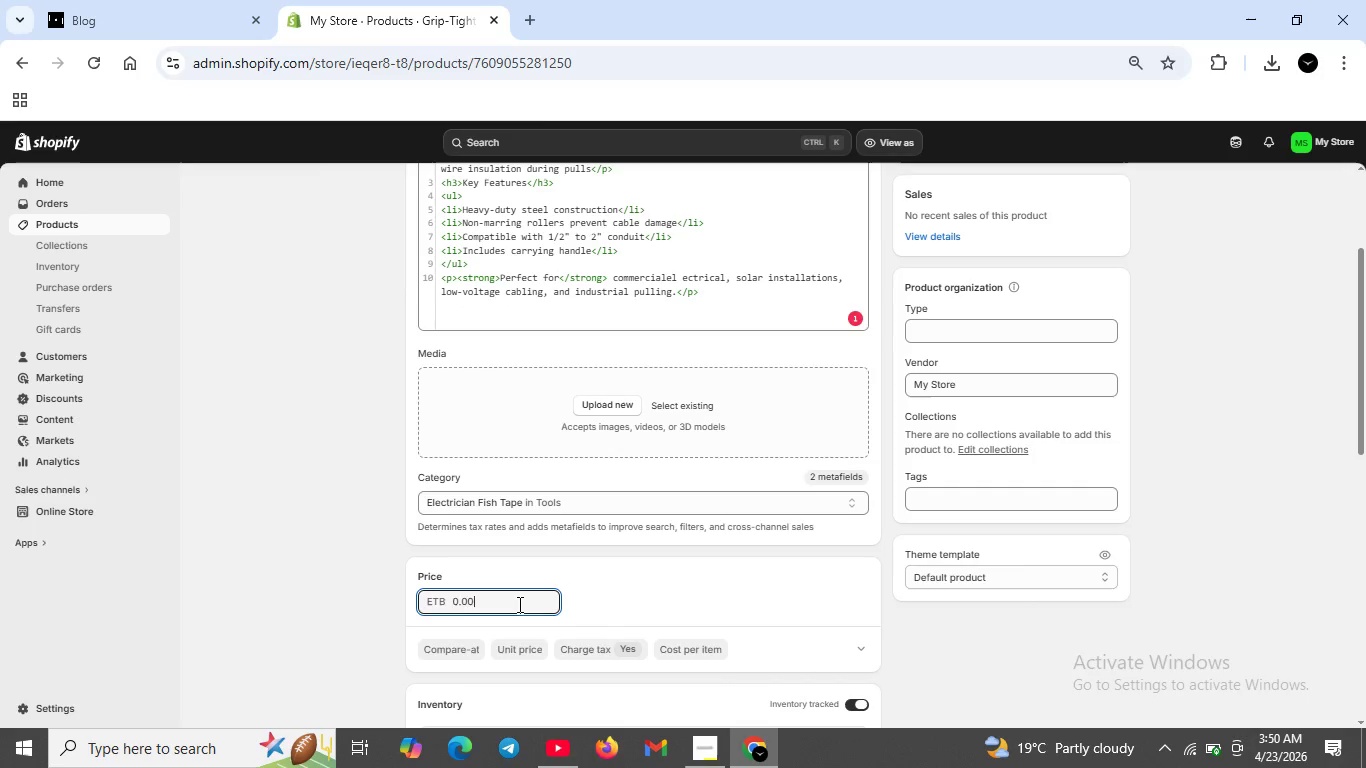 
double_click([518, 604])
 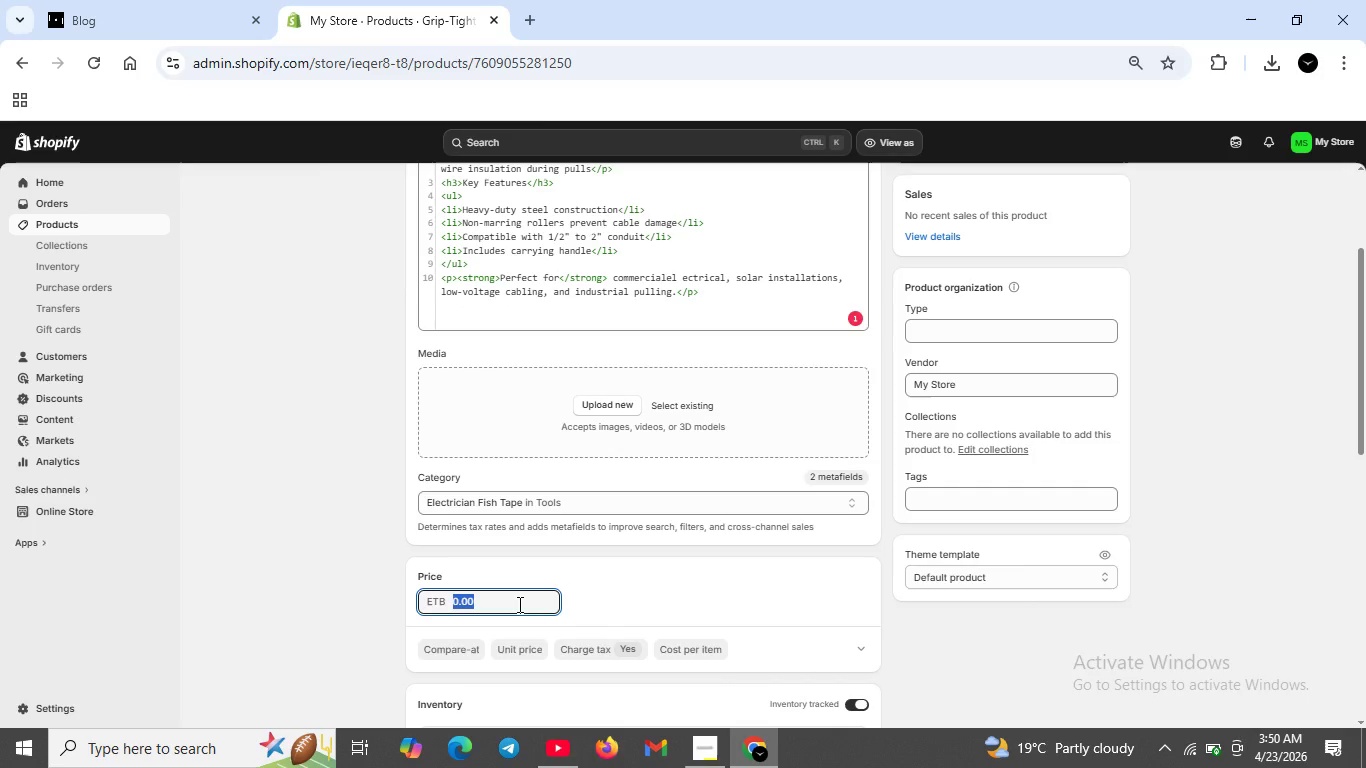 
key(Backspace)
type(89.00)
 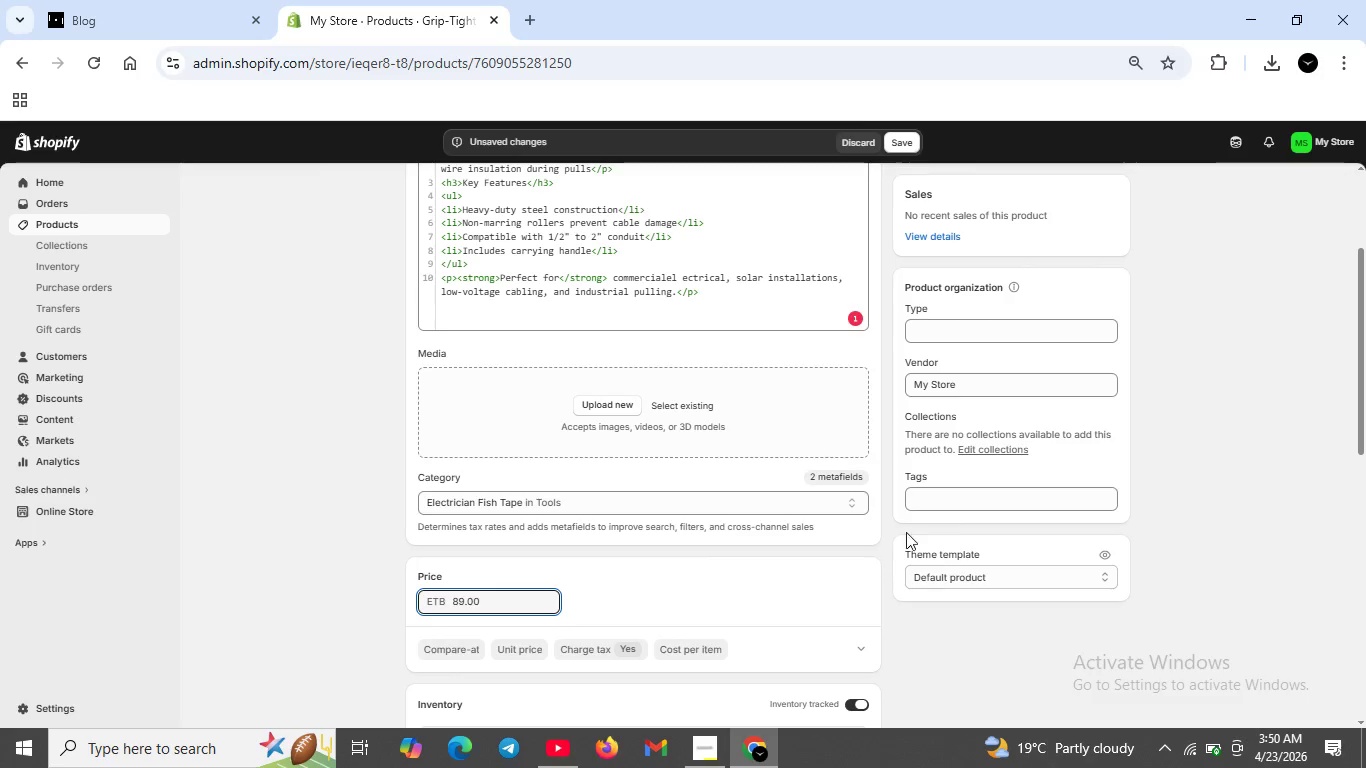 
wait(5.64)
 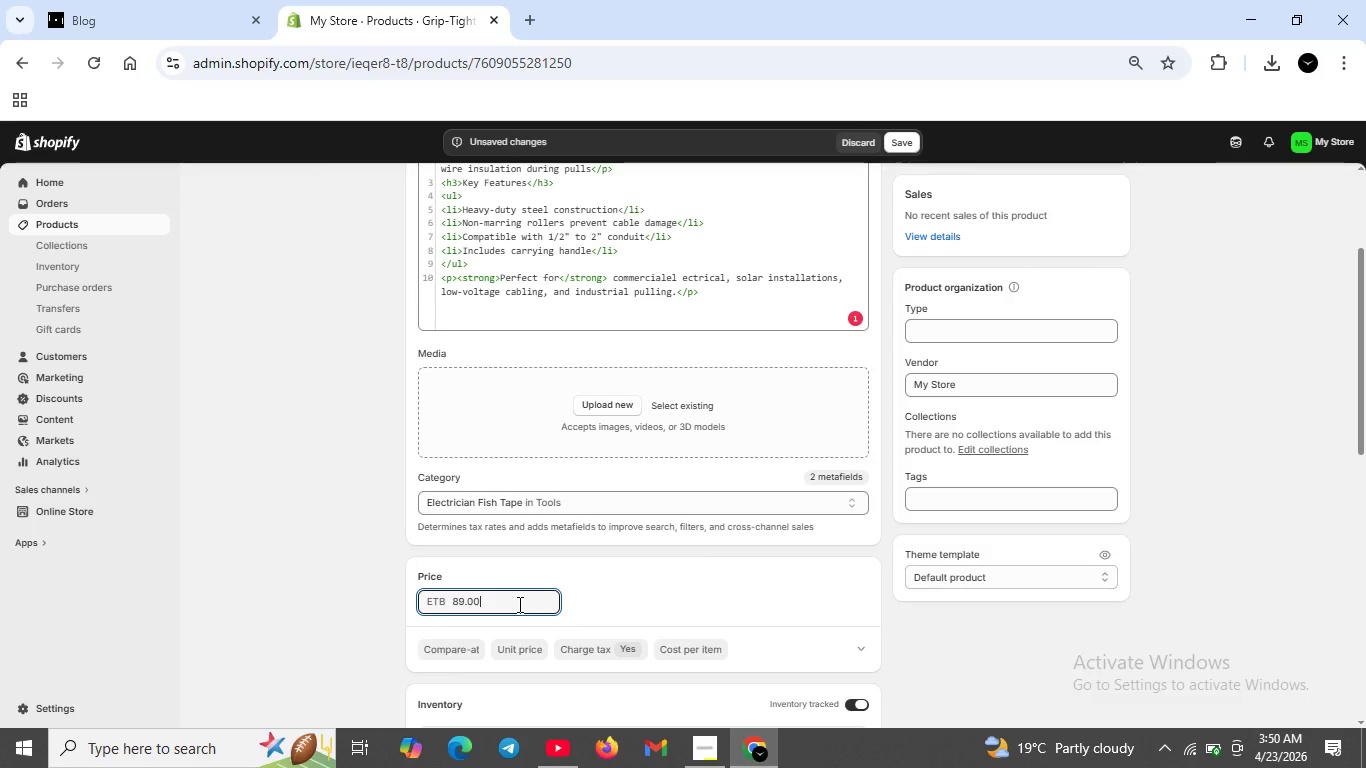 
left_click([962, 388])
 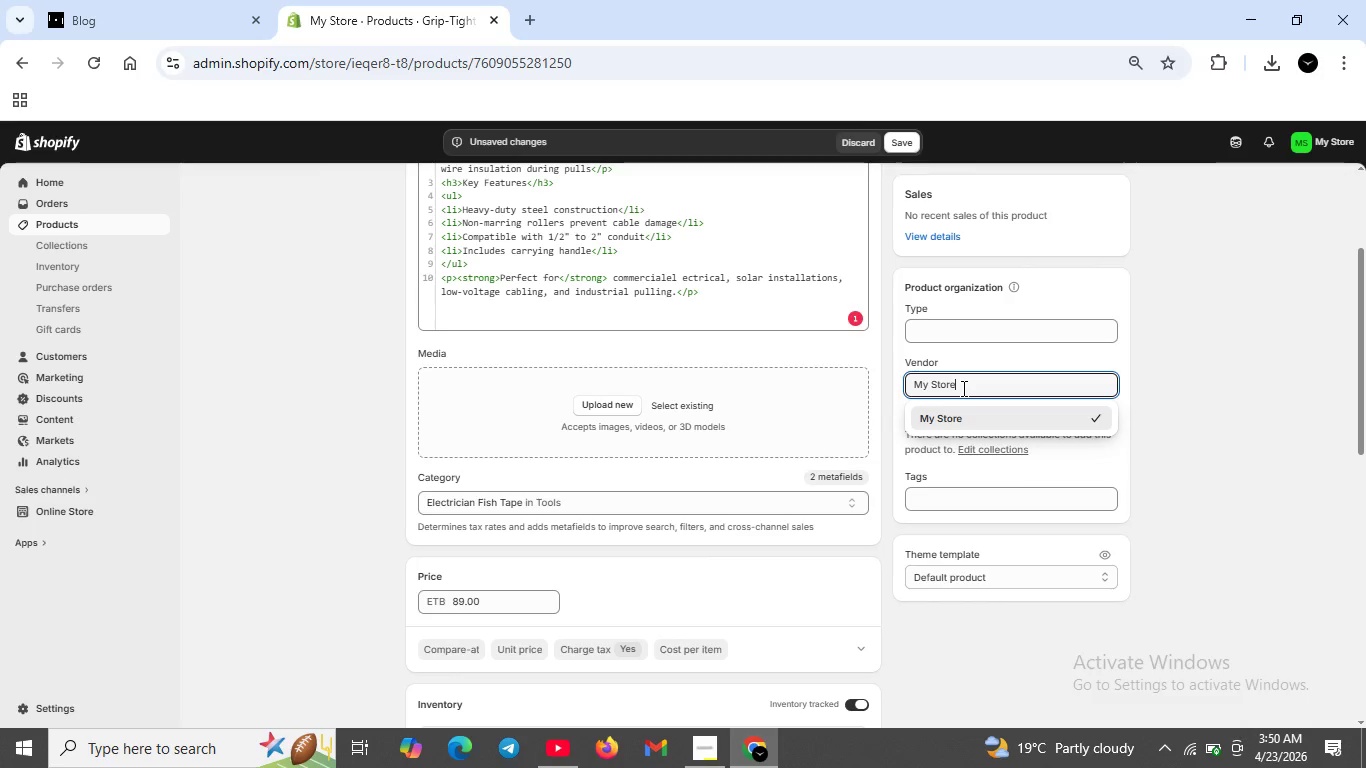 
key(Backspace)
key(Backspace)
key(Backspace)
key(Backspace)
key(Backspace)
key(Backspace)
key(Backspace)
key(Backspace)
type(The Wire Wrangler)
 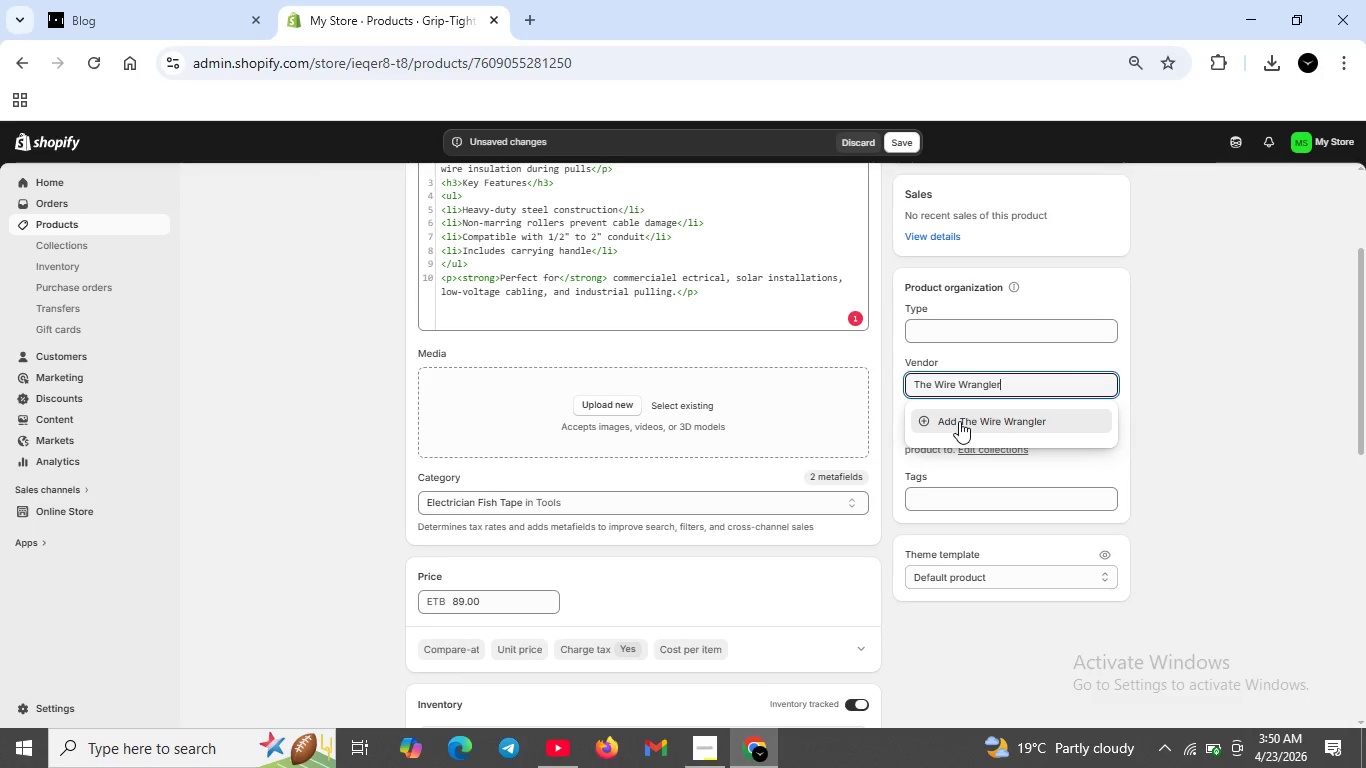 
left_click([959, 421])
 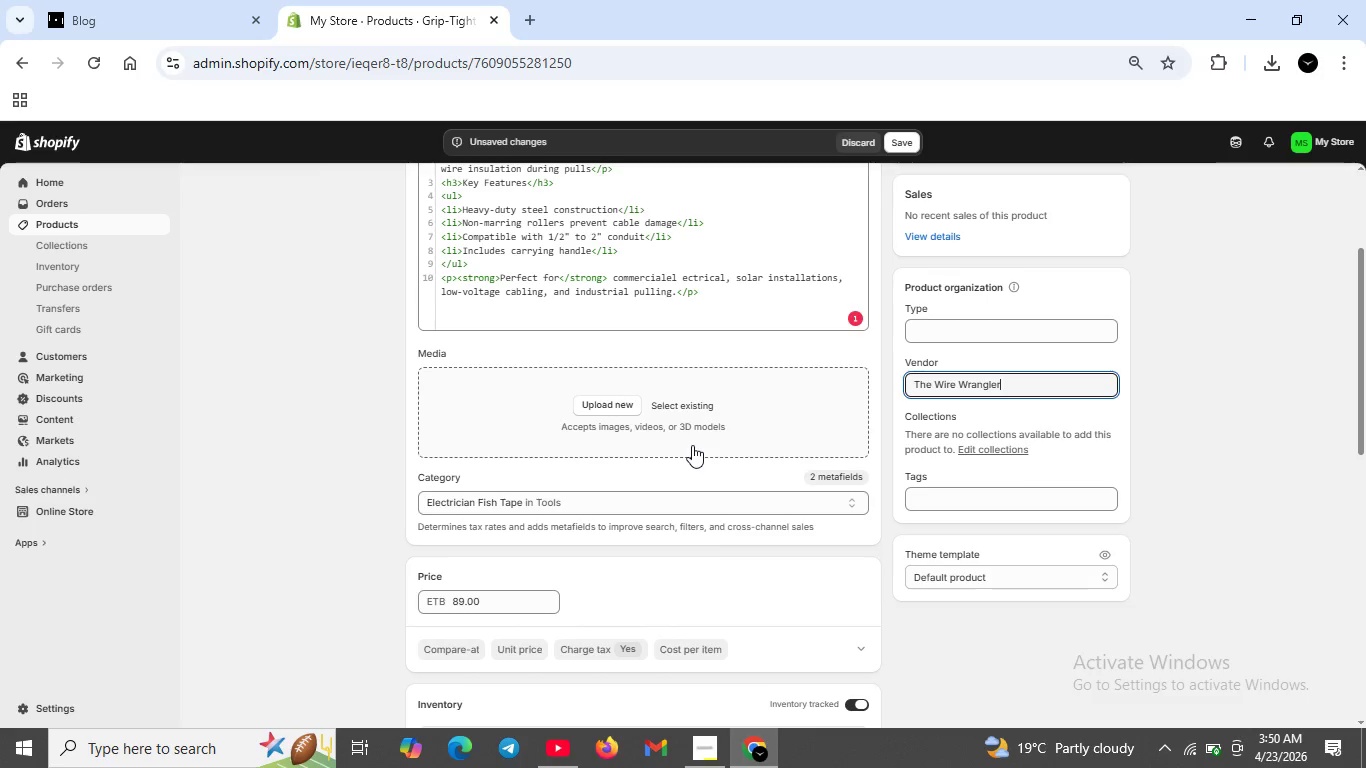 
scroll: coordinate [668, 401], scroll_direction: up, amount: 2.0
 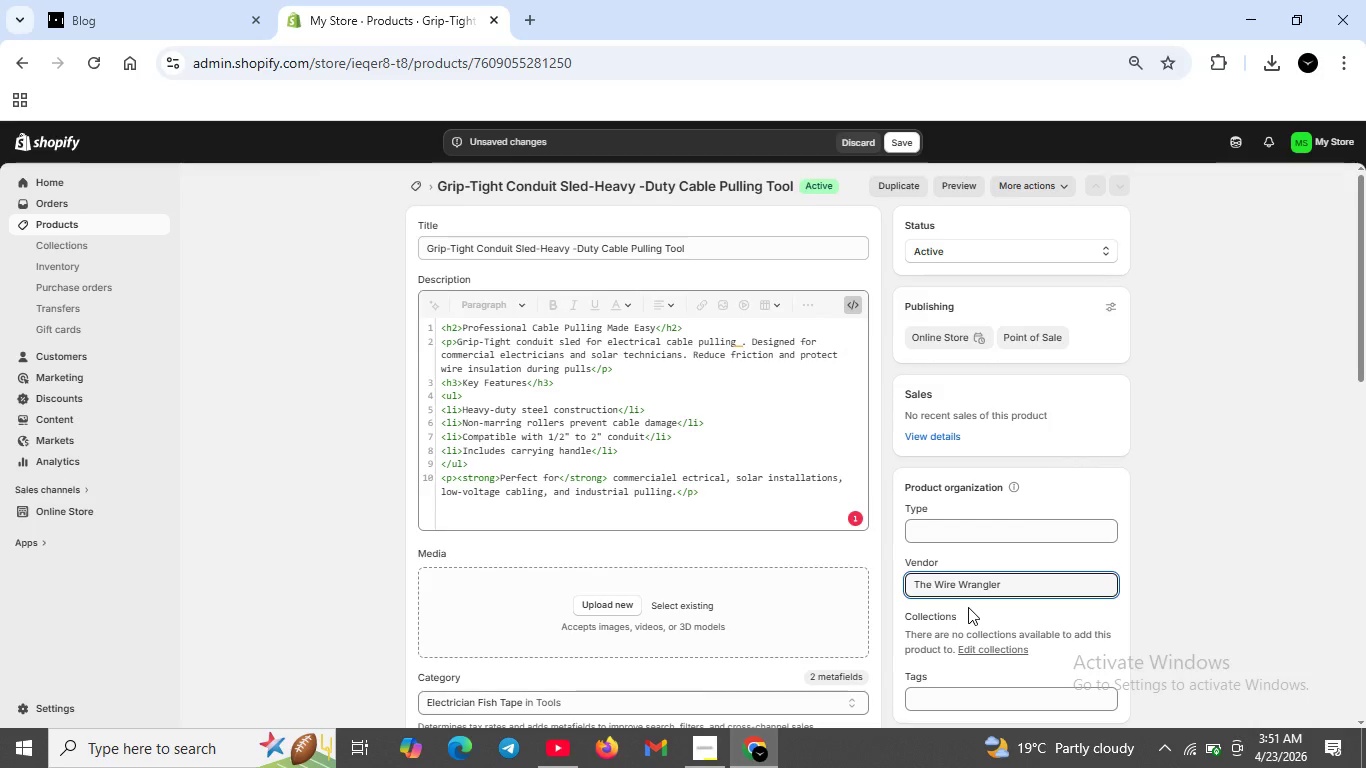 
wait(5.11)
 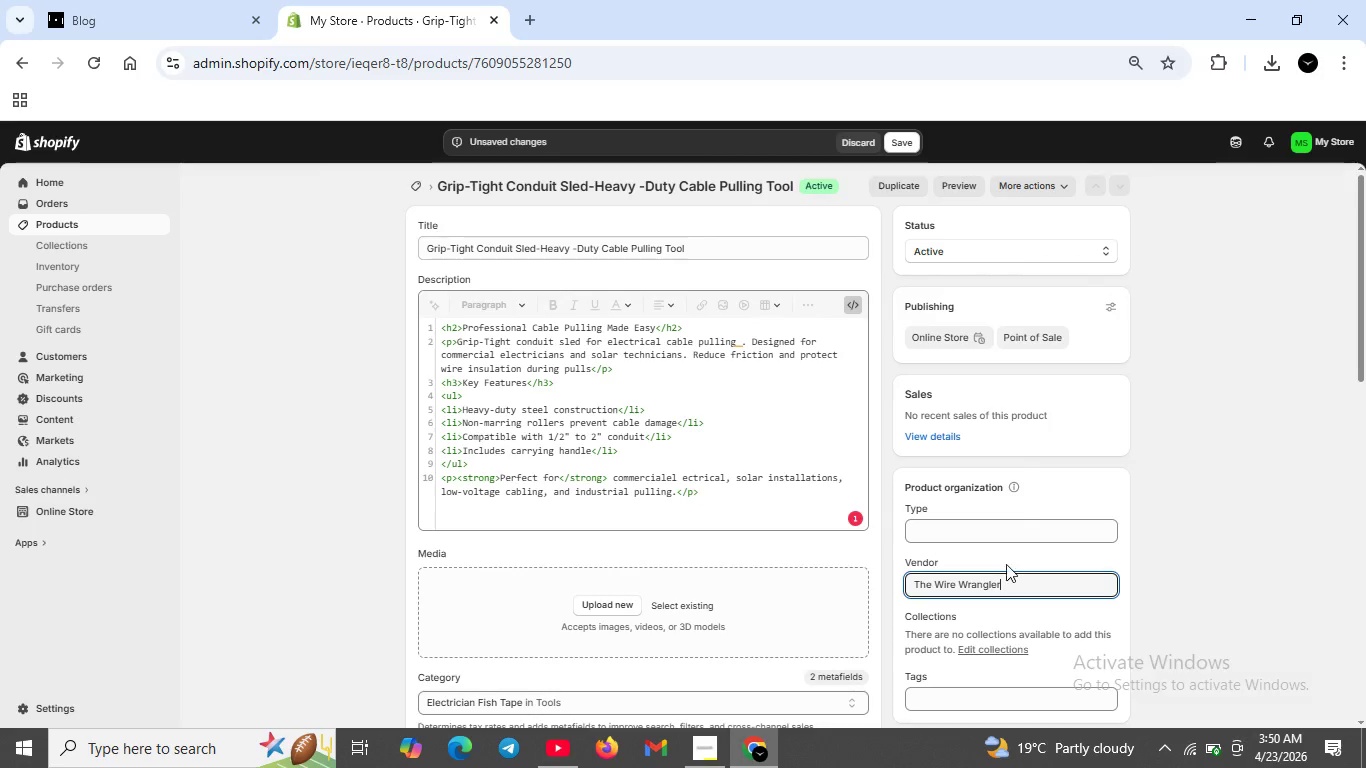 
left_click([938, 525])
 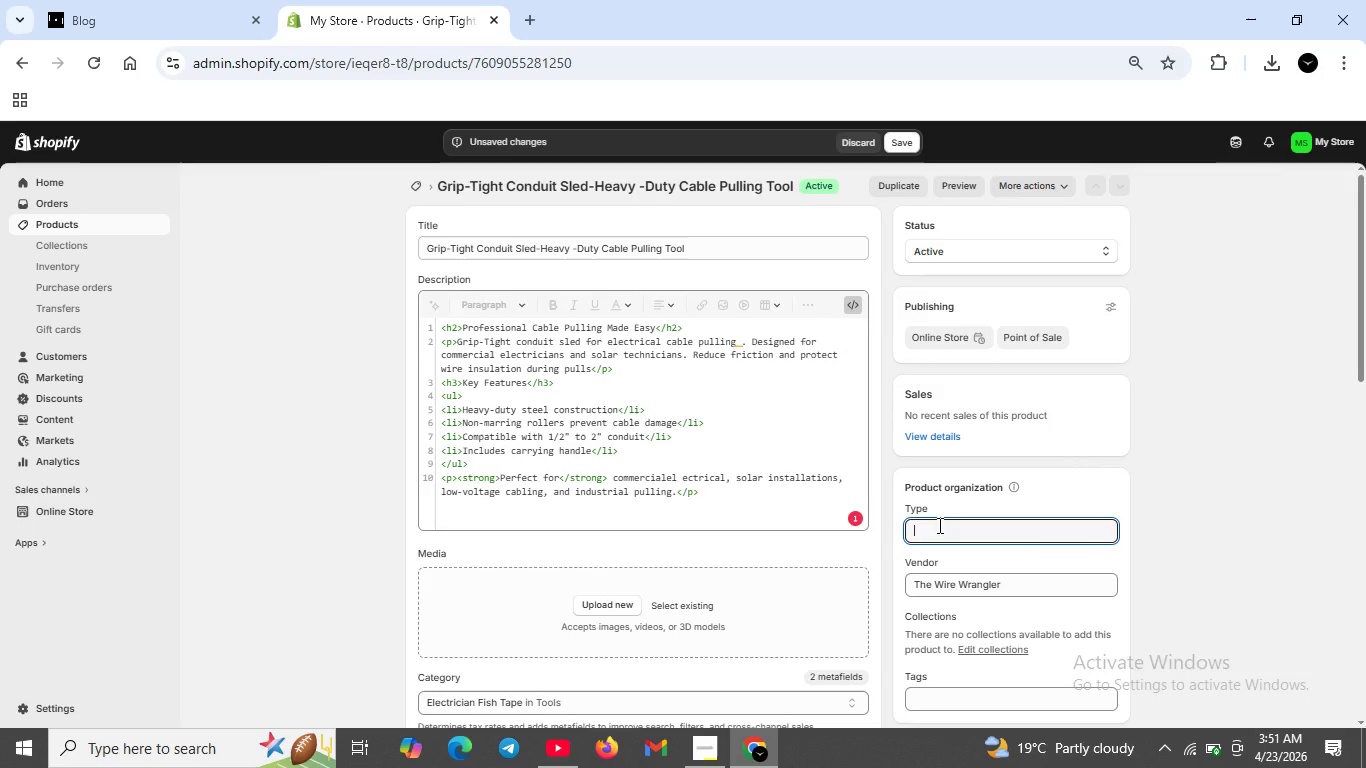 
type(Cable )
 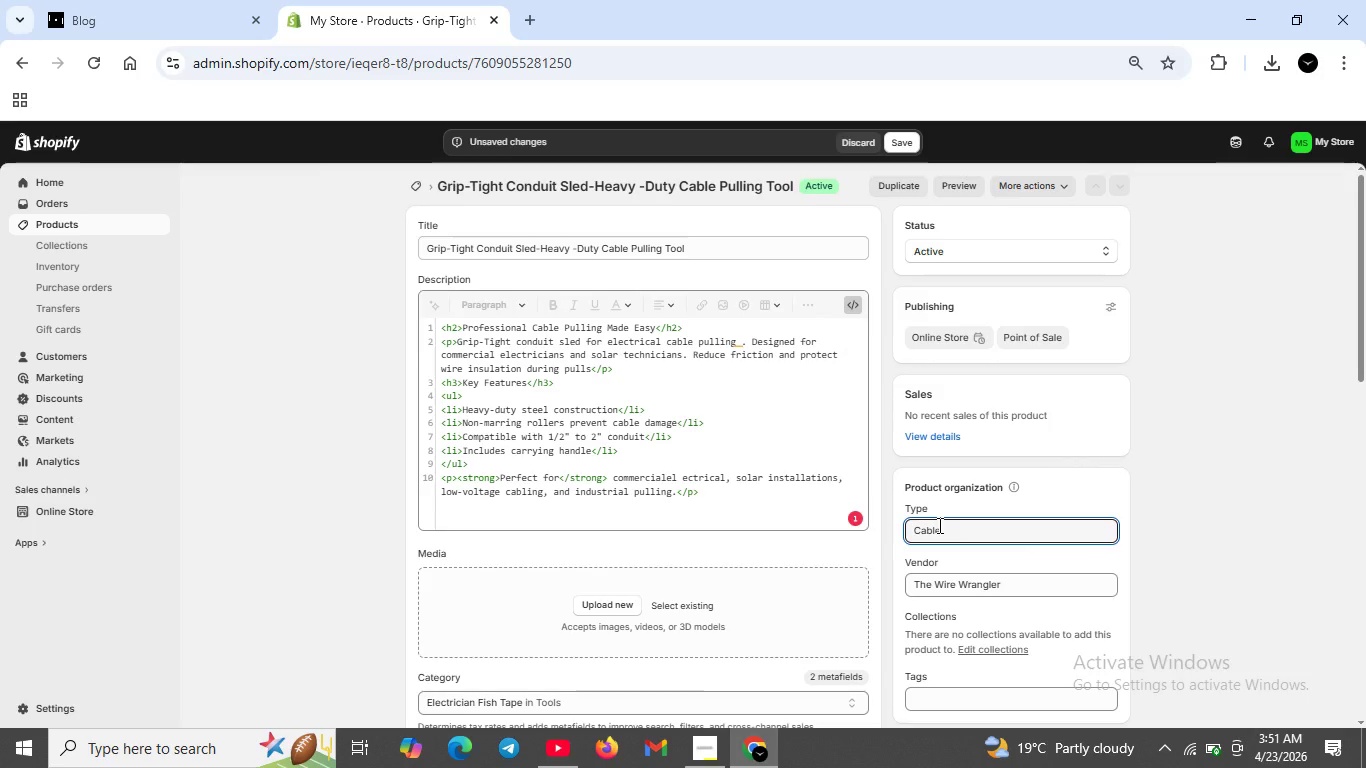 
type(Pulling Tool)
 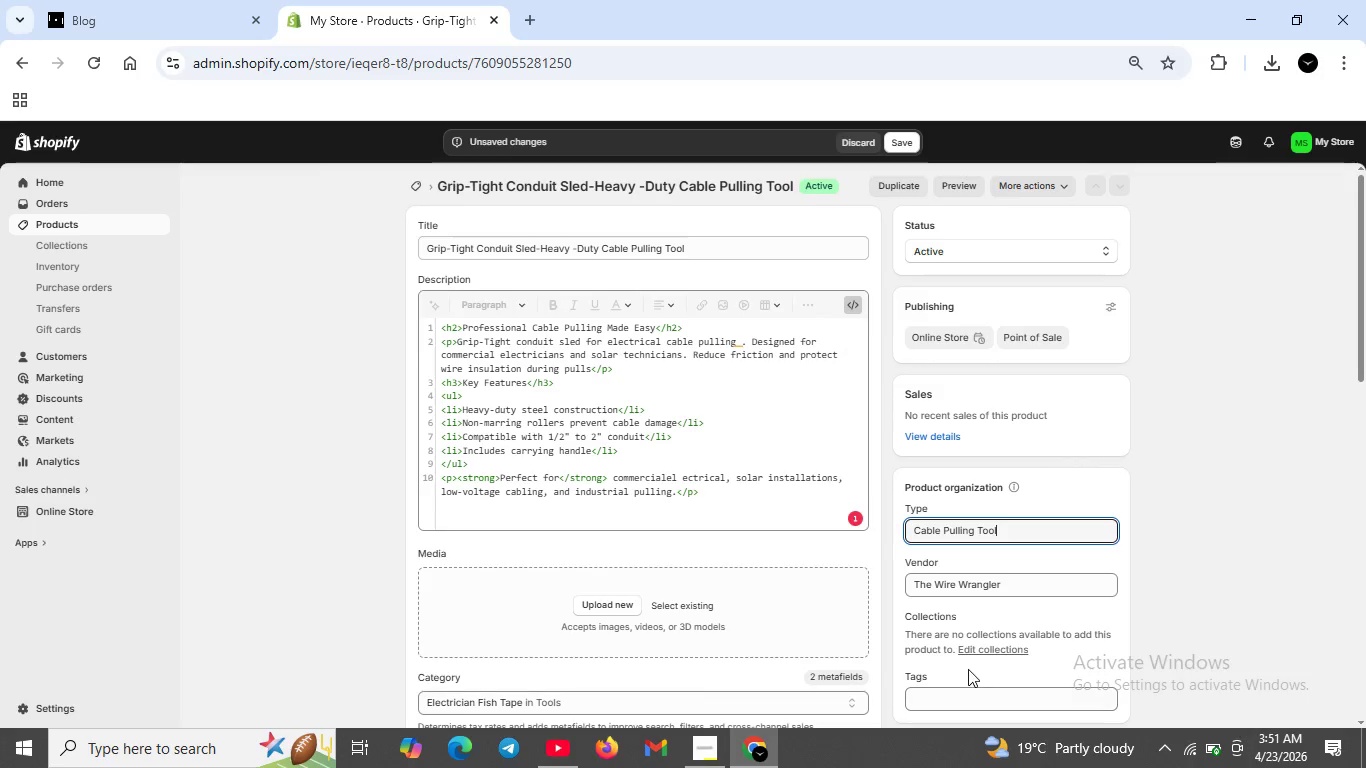 
scroll: coordinate [968, 668], scroll_direction: down, amount: 1.0
 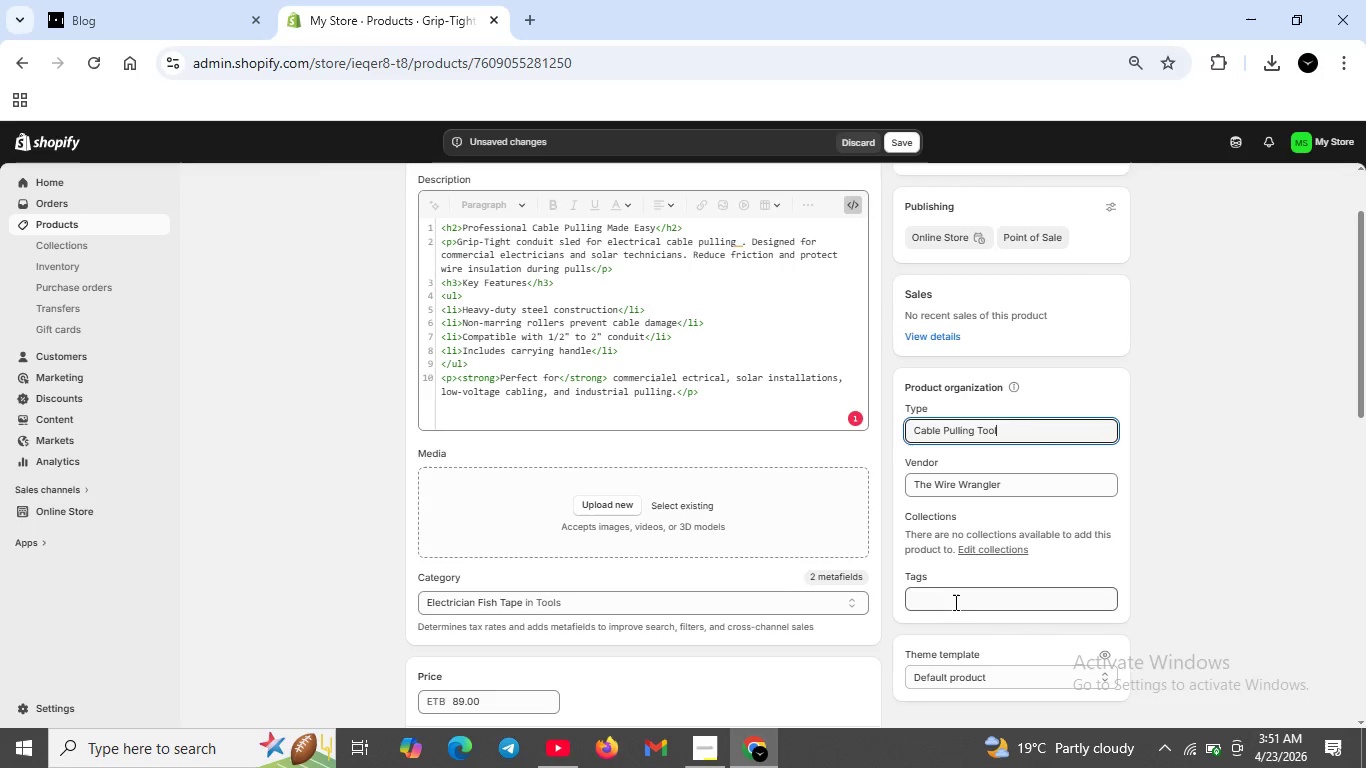 
left_click([954, 602])
 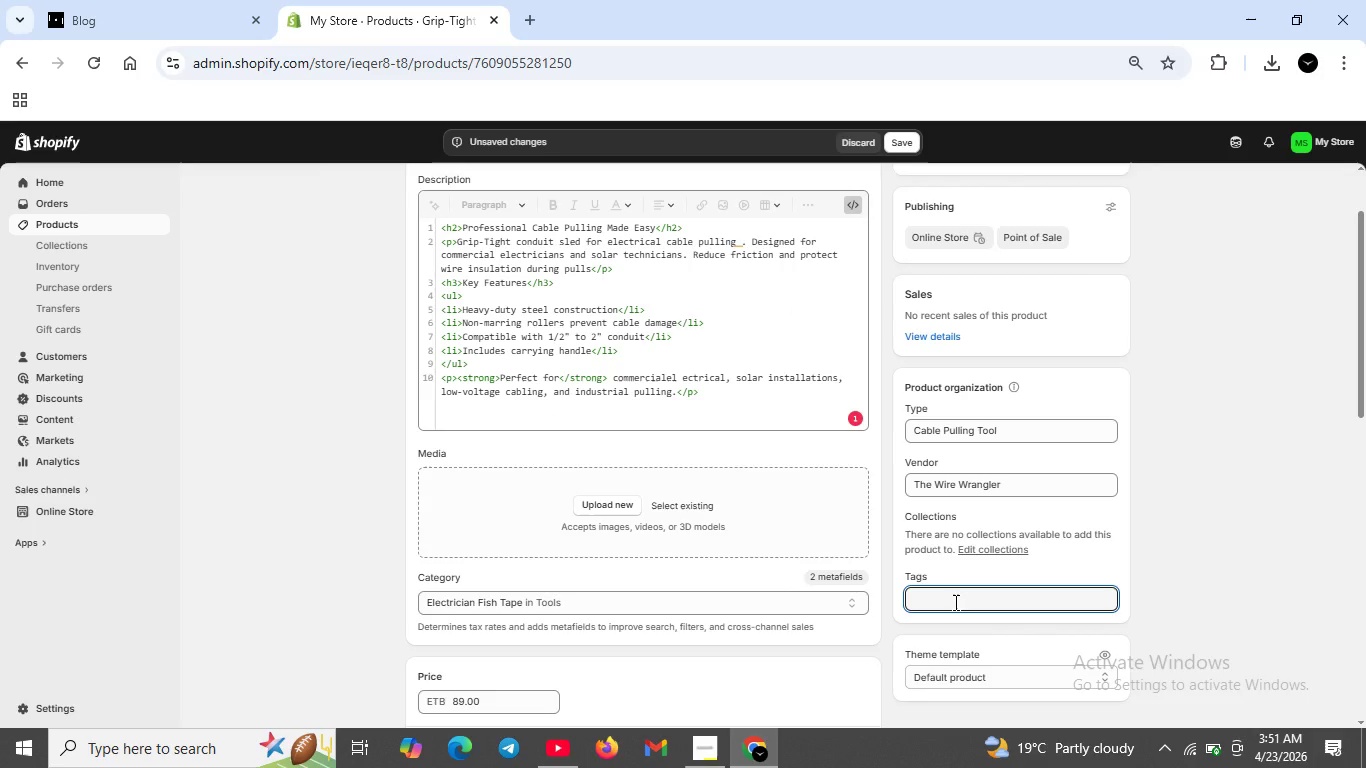 
type(IN)
key(Backspace)
type(ndustrial Pulling )
 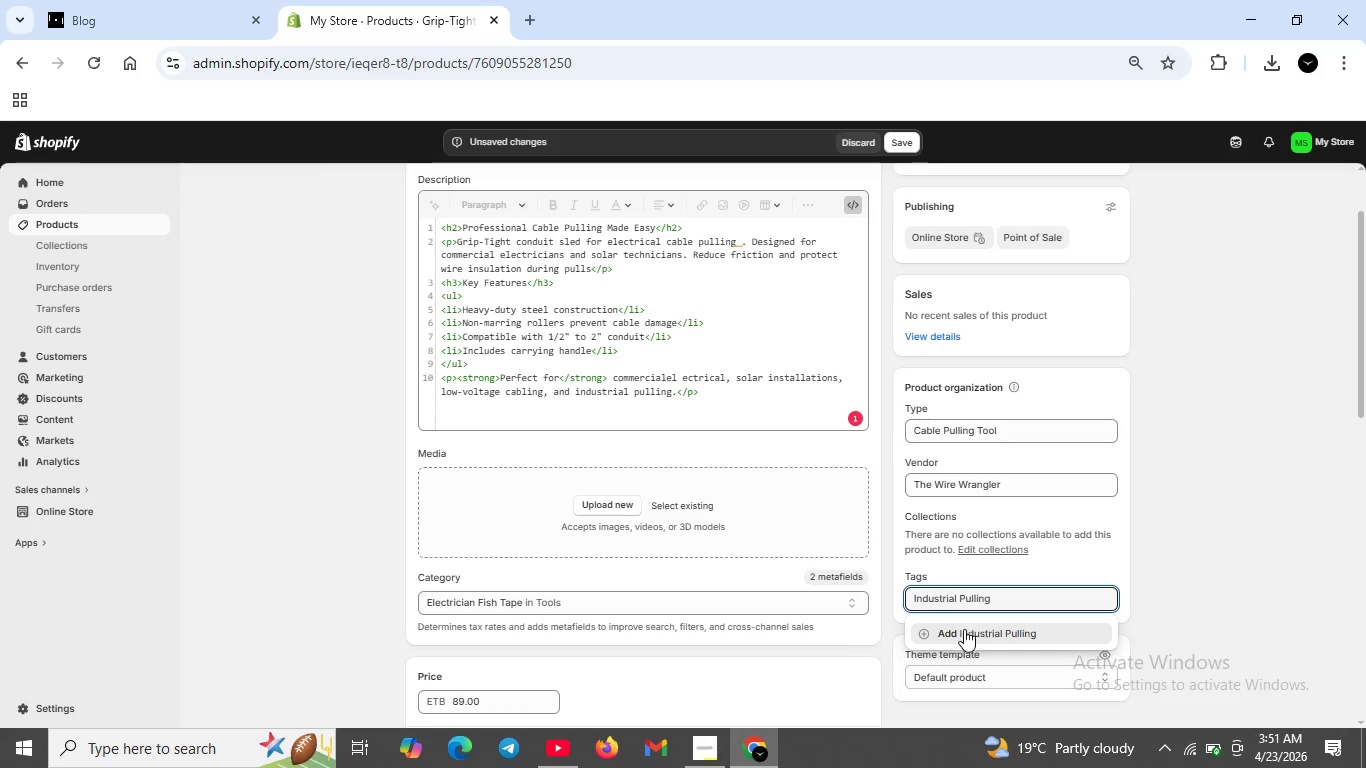 
left_click([964, 631])
 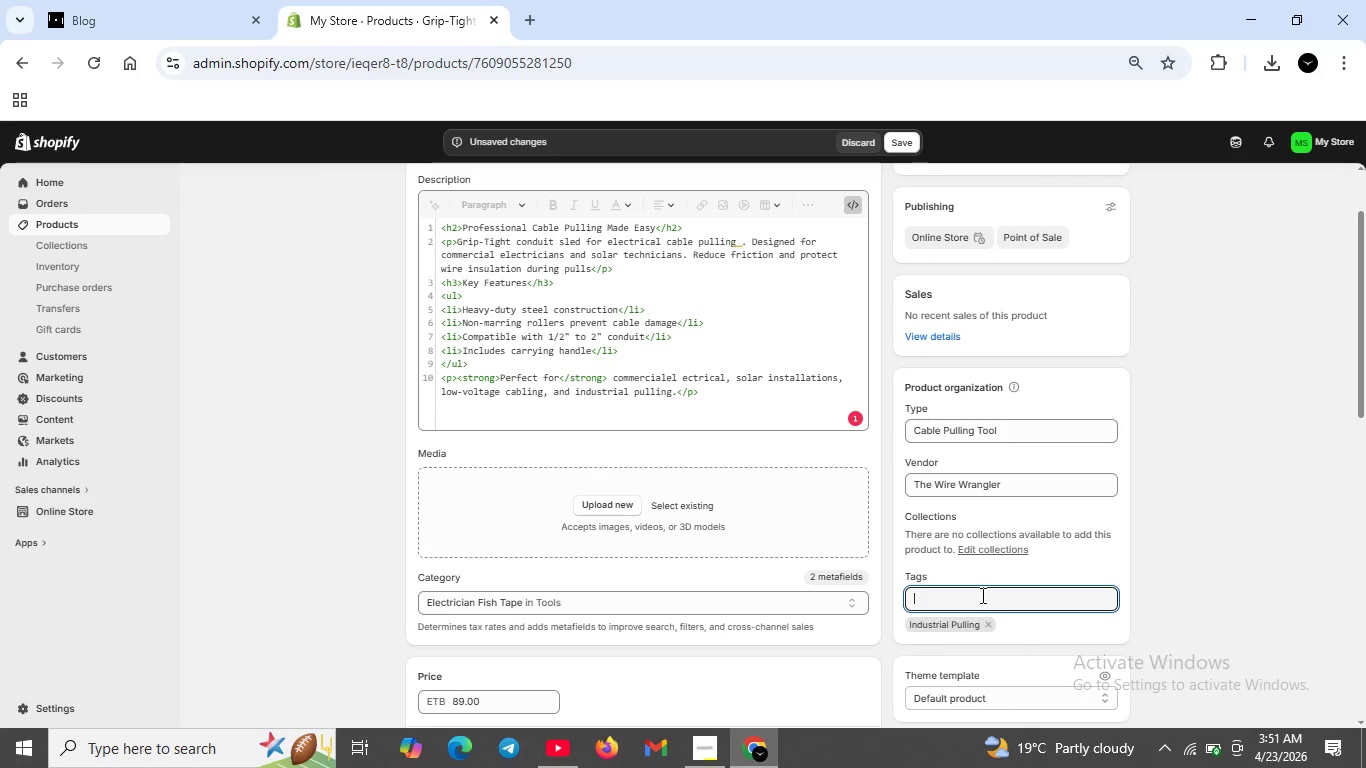 
left_click([981, 595])
 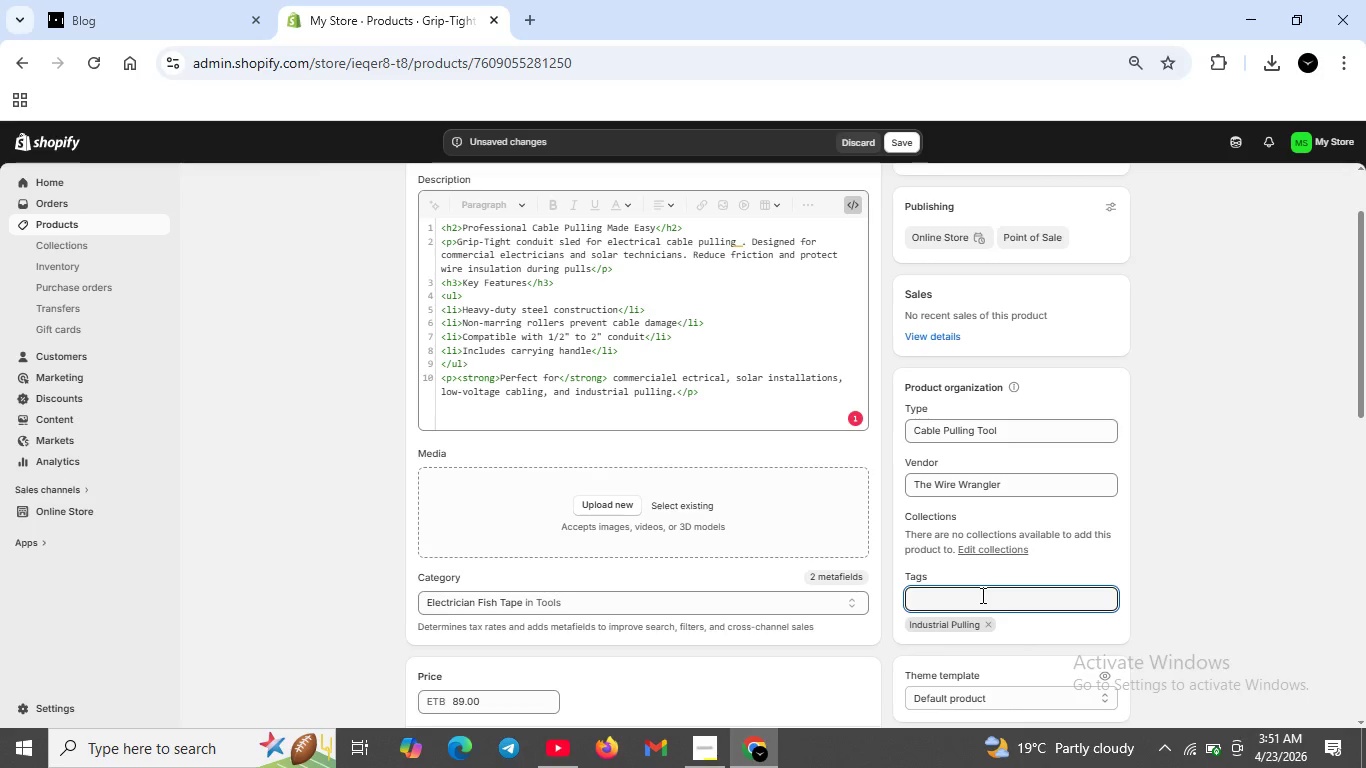 
type(Cable o)
key(Backspace)
type(pulling)
 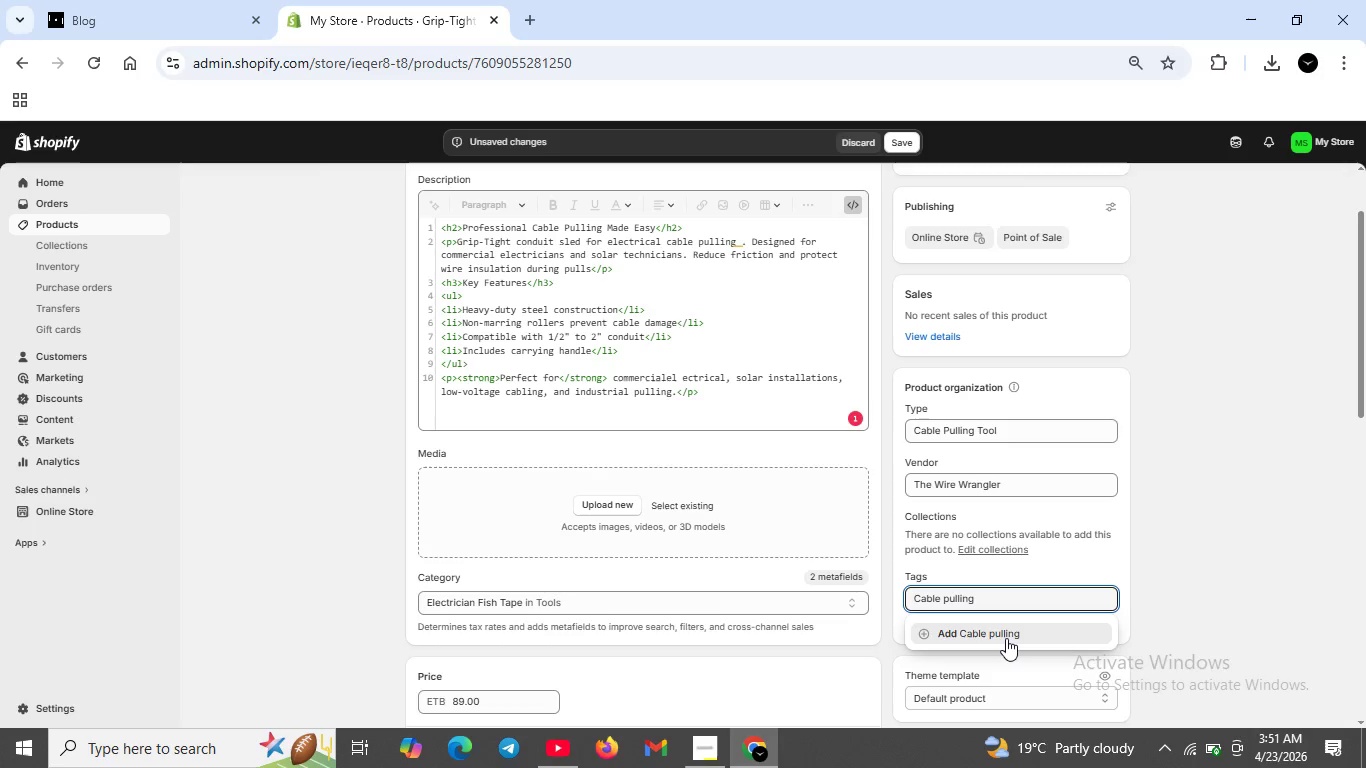 
left_click([1006, 638])
 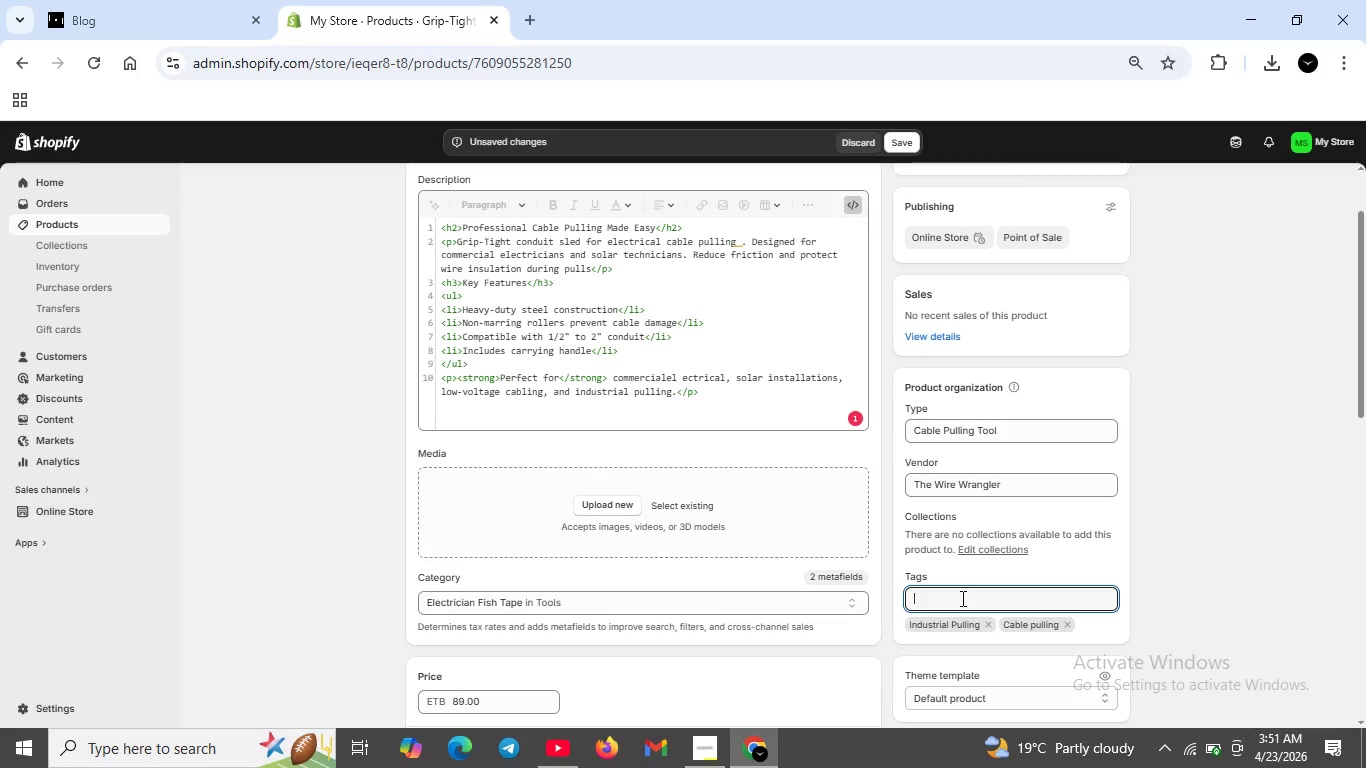 
left_click([961, 598])
 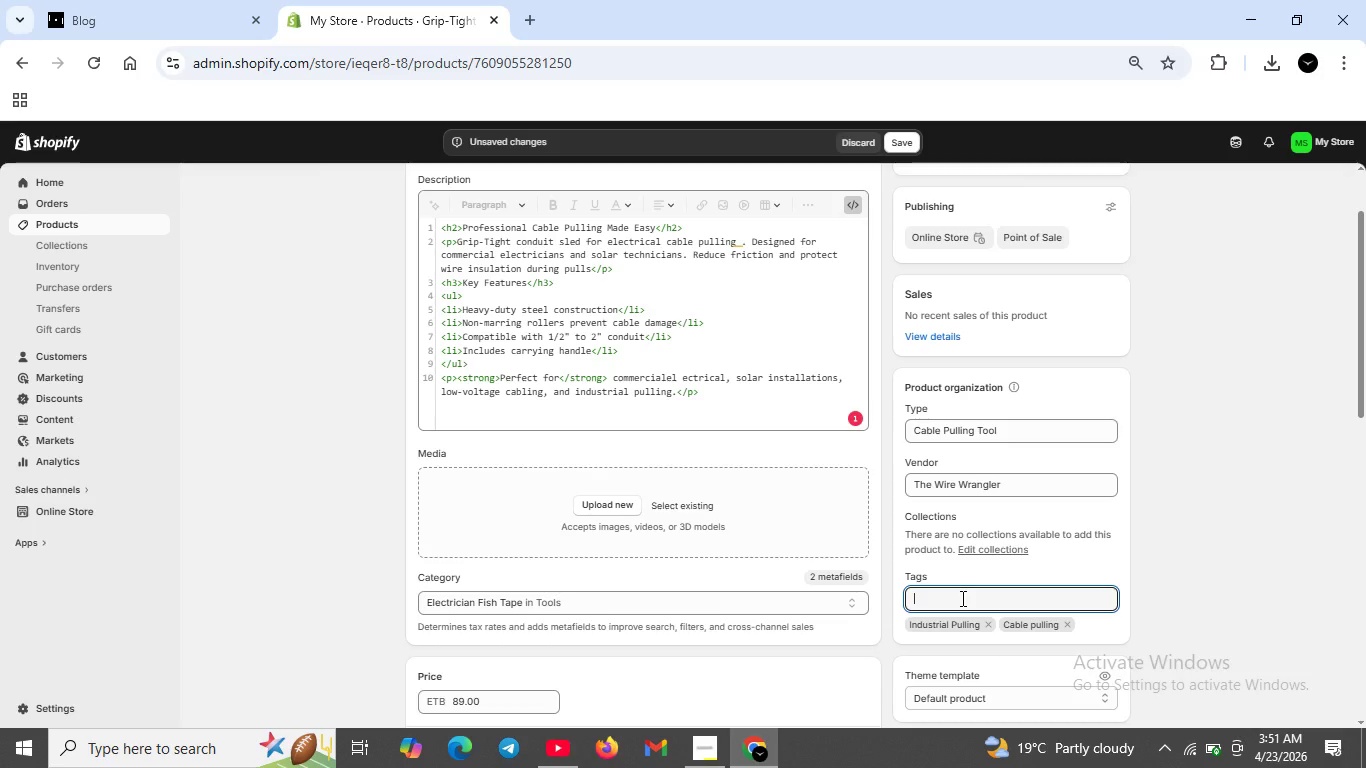 
type(Conduit t)
key(Backspace)
type(Tool)
 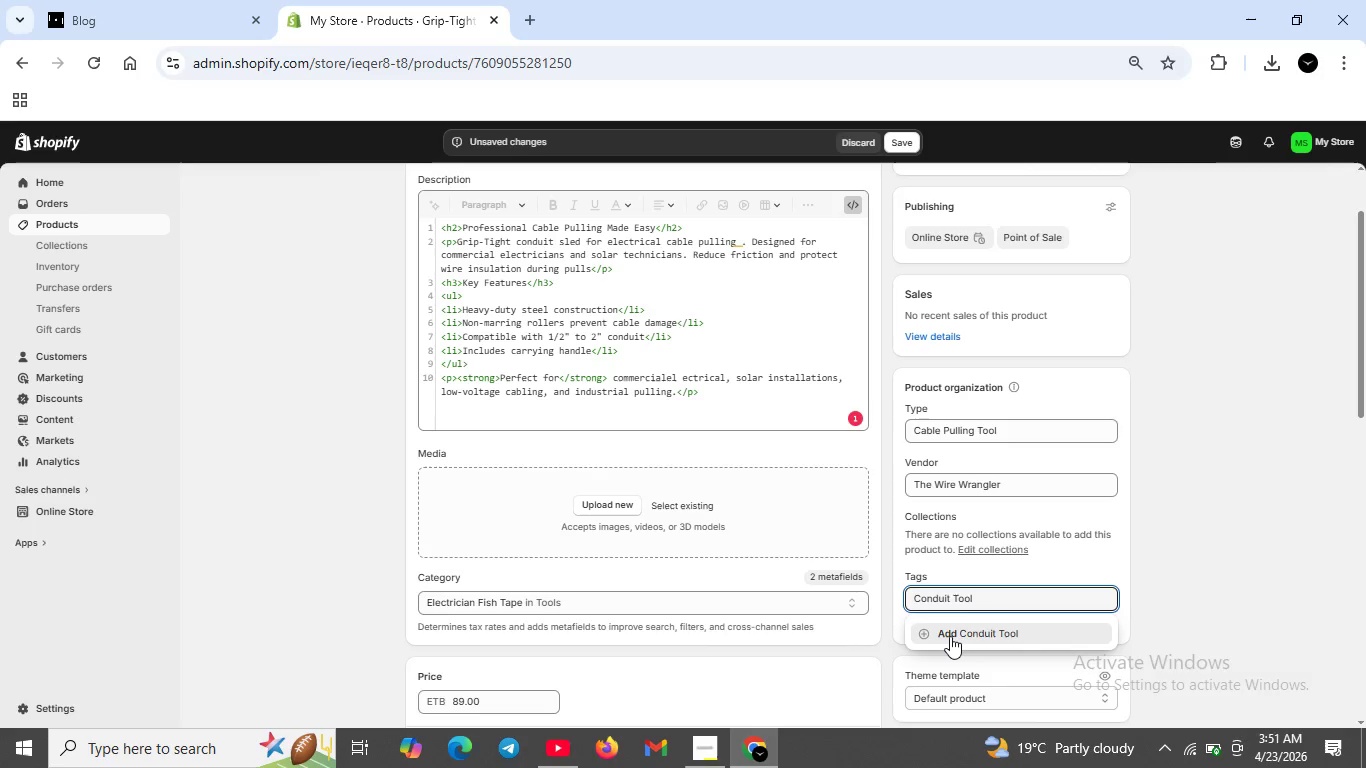 
left_click([950, 636])
 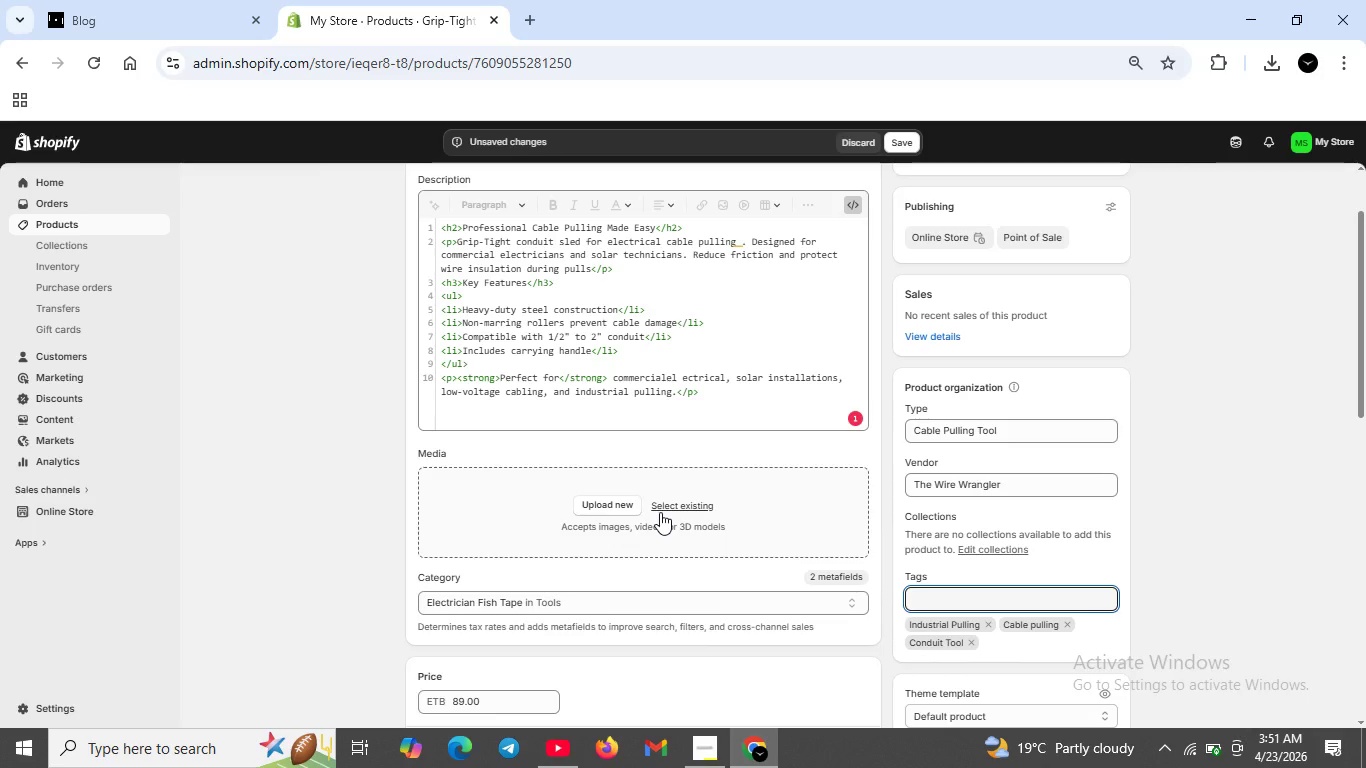 
wait(12.19)
 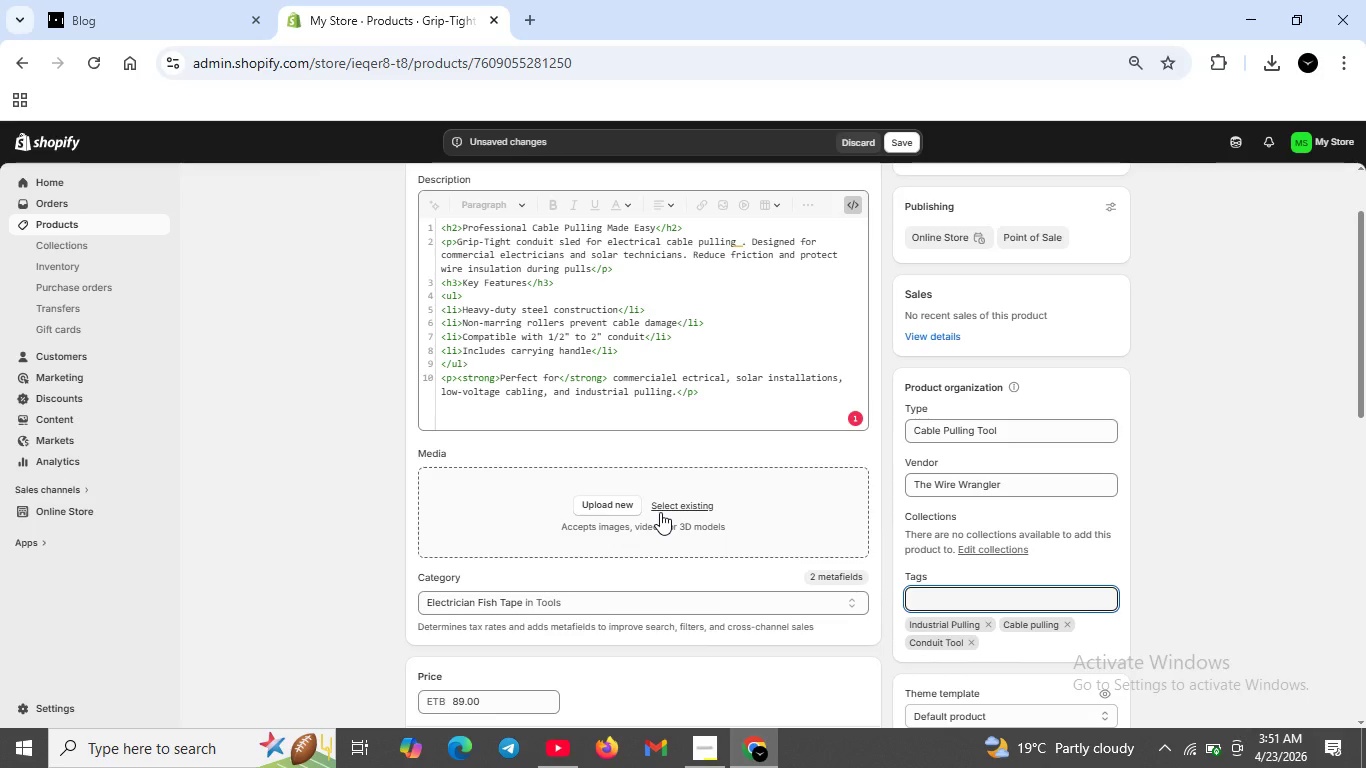 
left_click([915, 139])
 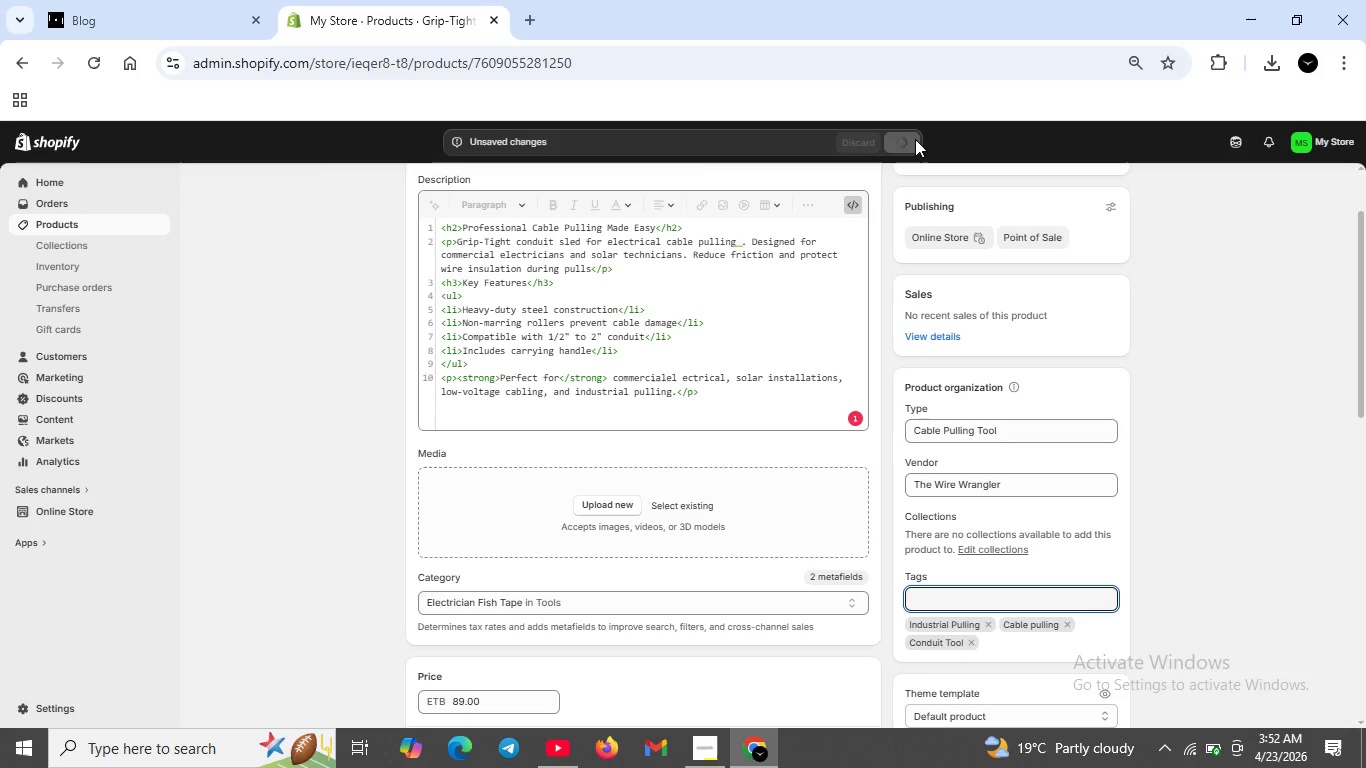 
wait(10.62)
 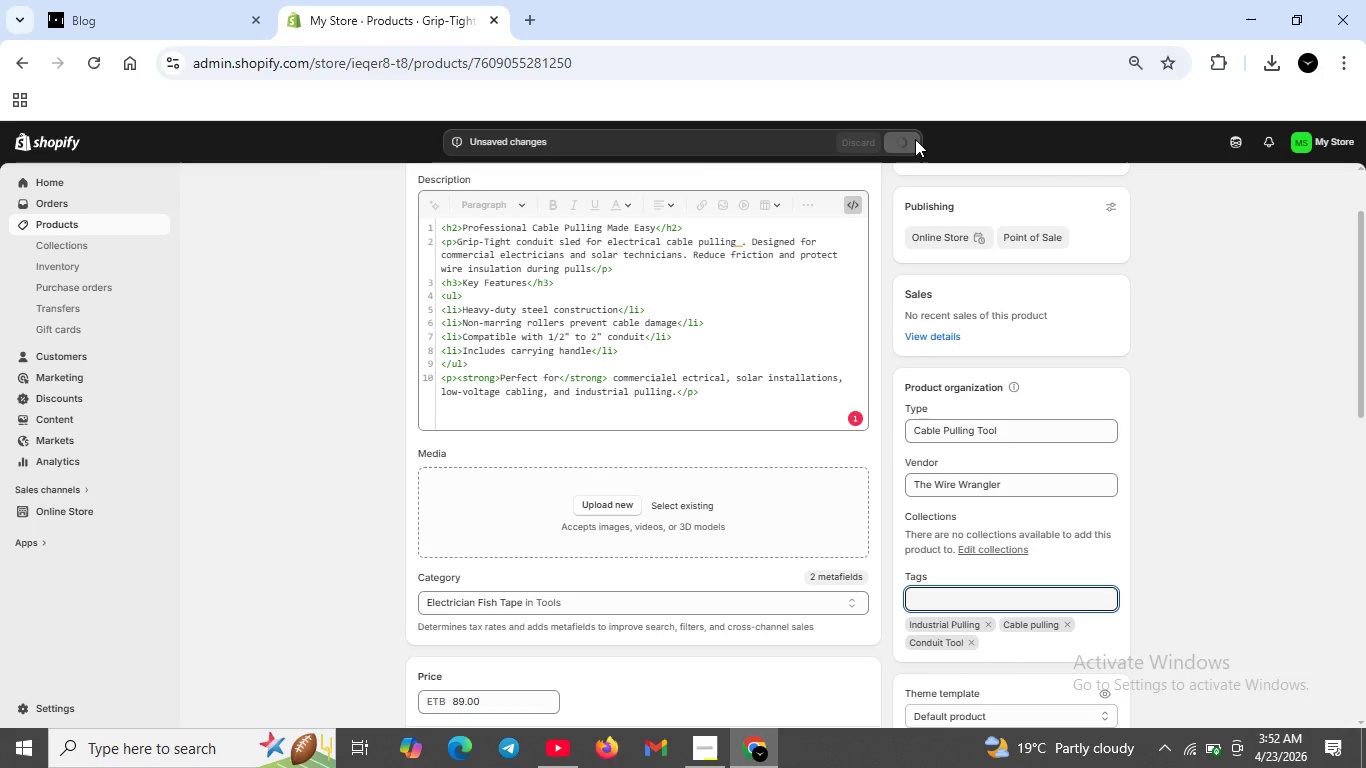 
scroll: coordinate [517, 629], scroll_direction: down, amount: 7.0
 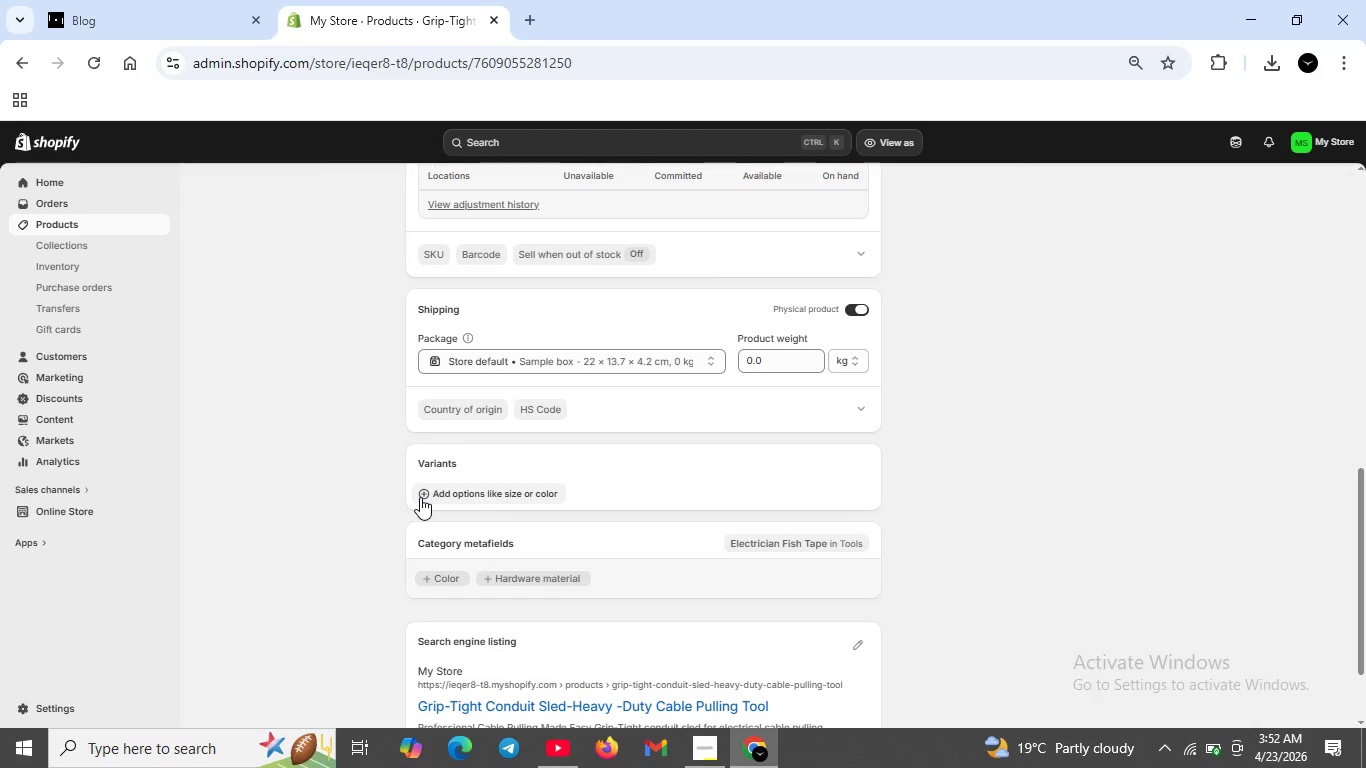 
left_click([420, 497])
 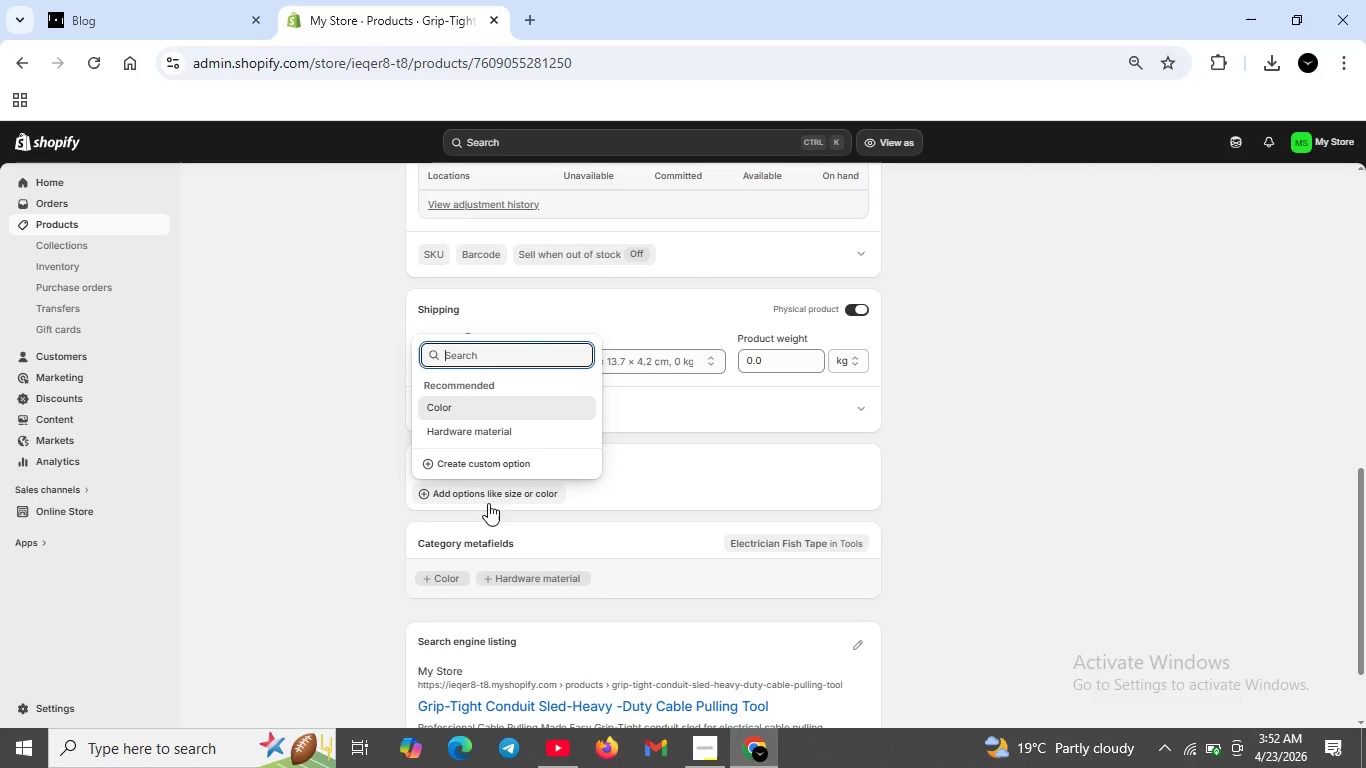 
wait(5.97)
 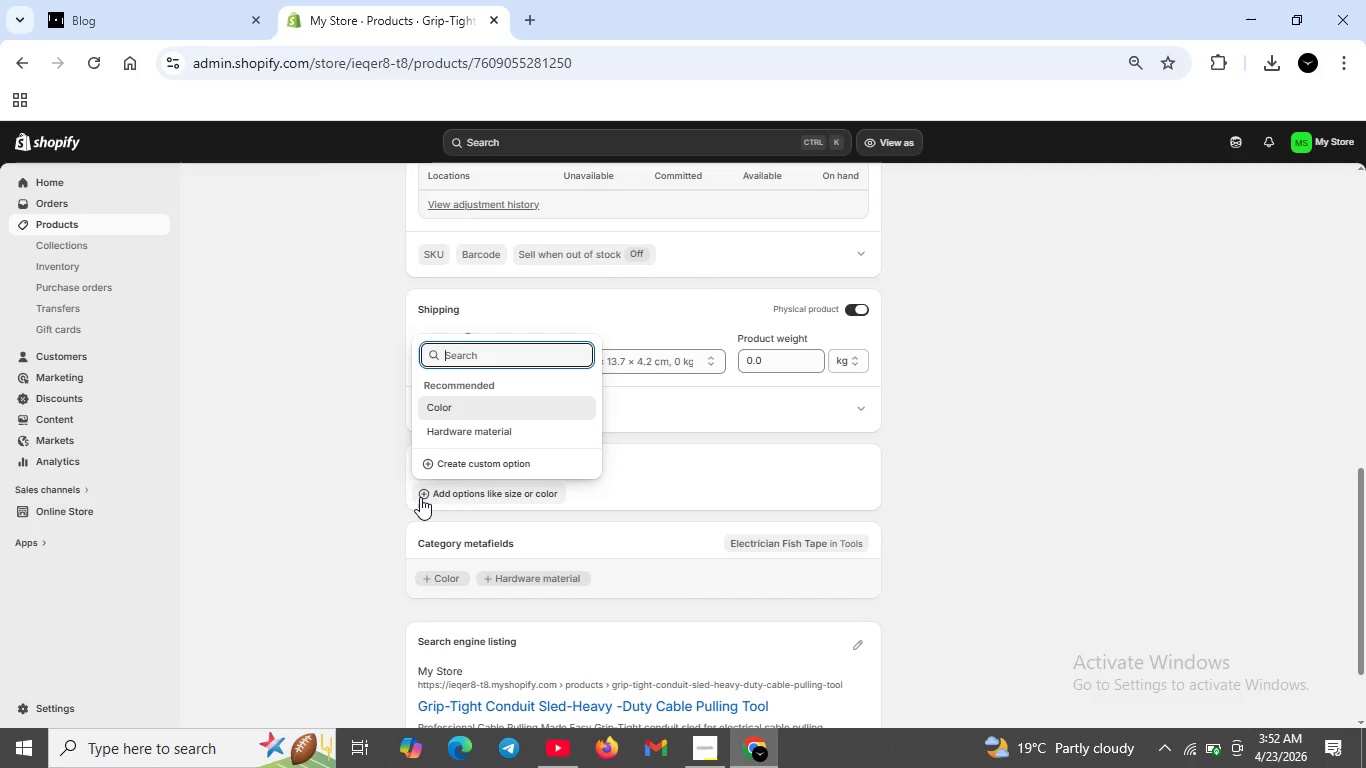 
left_click([488, 471])
 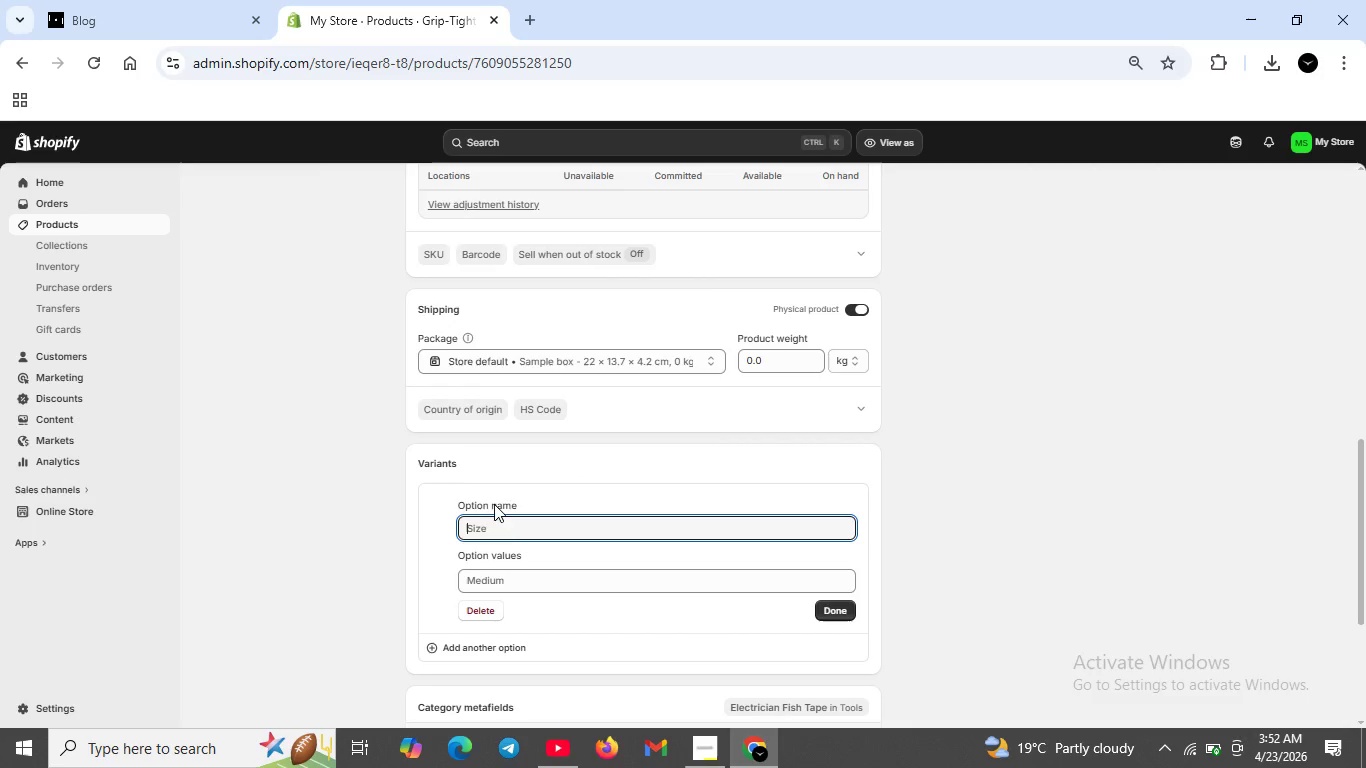 
left_click([501, 524])
 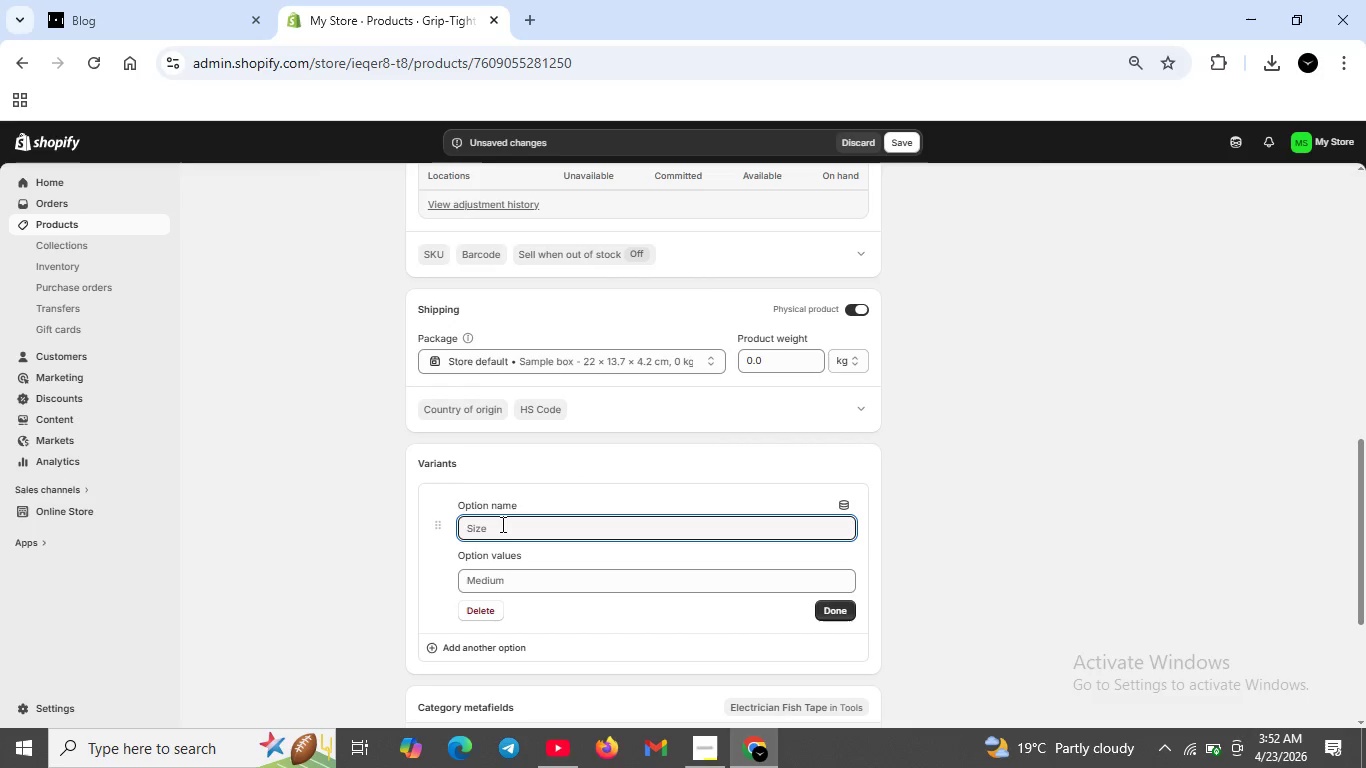 
type(Laod Capacity)
 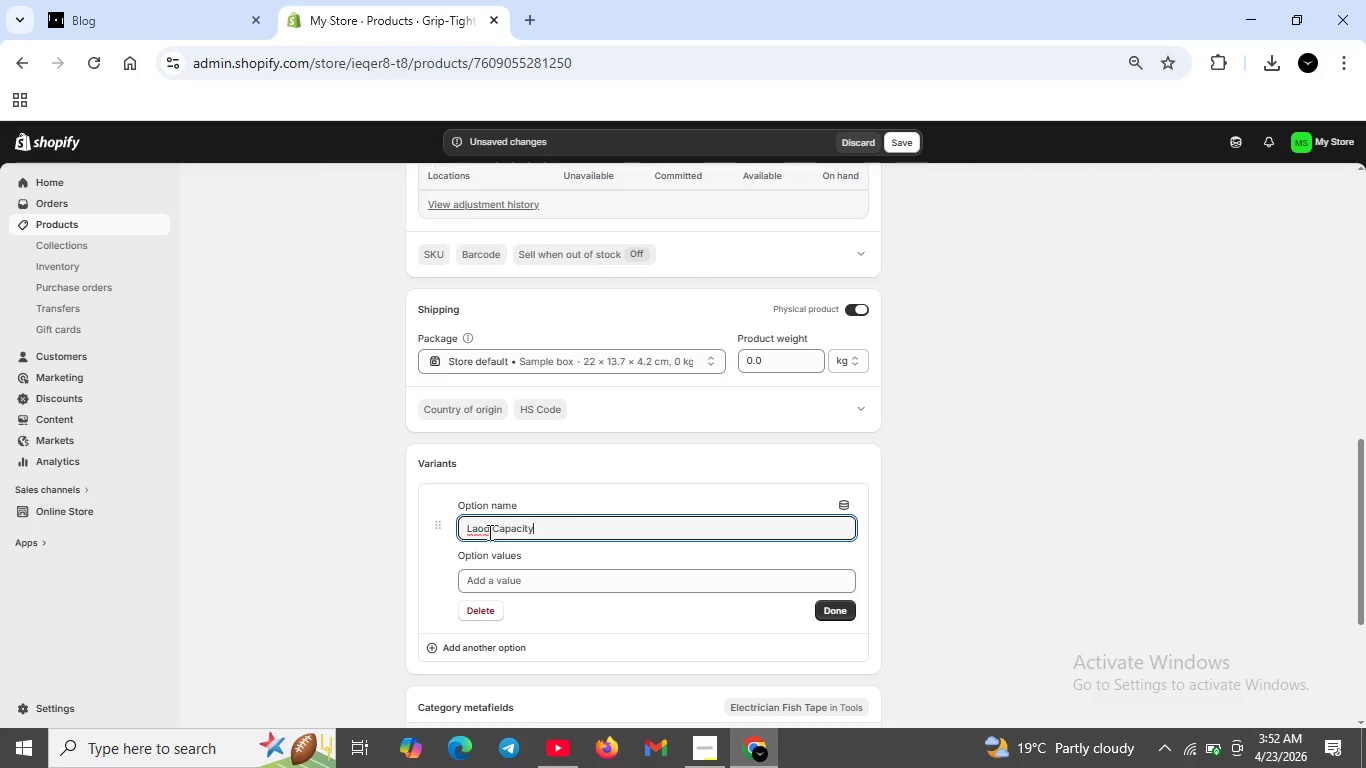 
left_click([487, 532])
 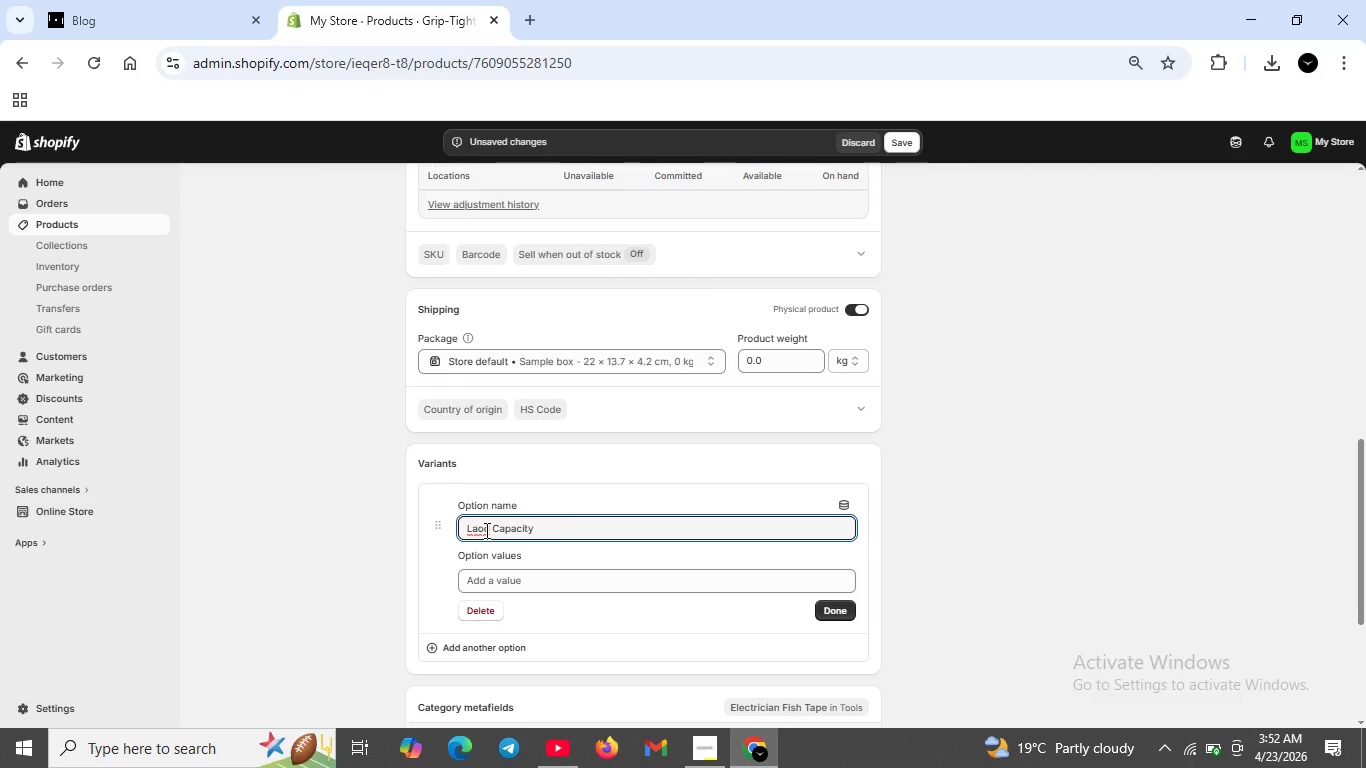 
key(Backspace)
key(Backspace)
key(Backspace)
type(oa)
 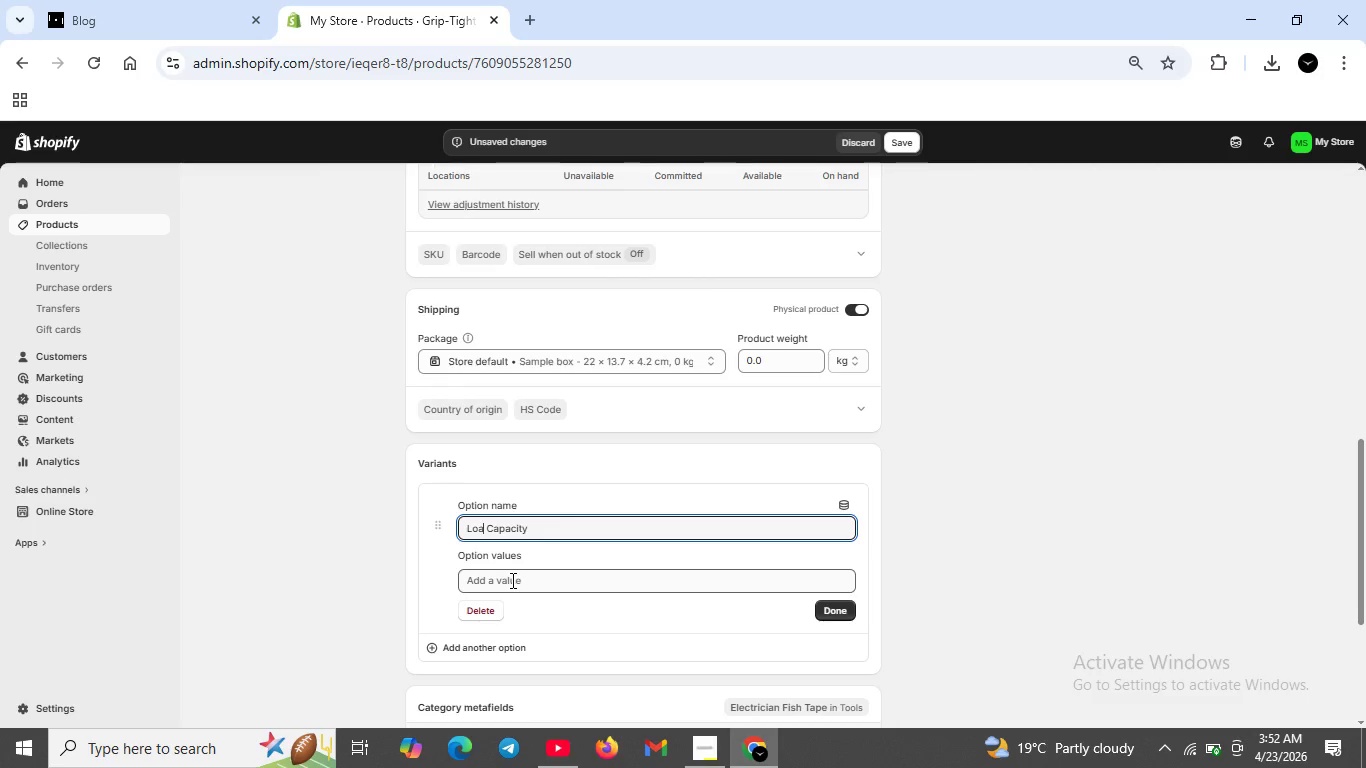 
key(D)
 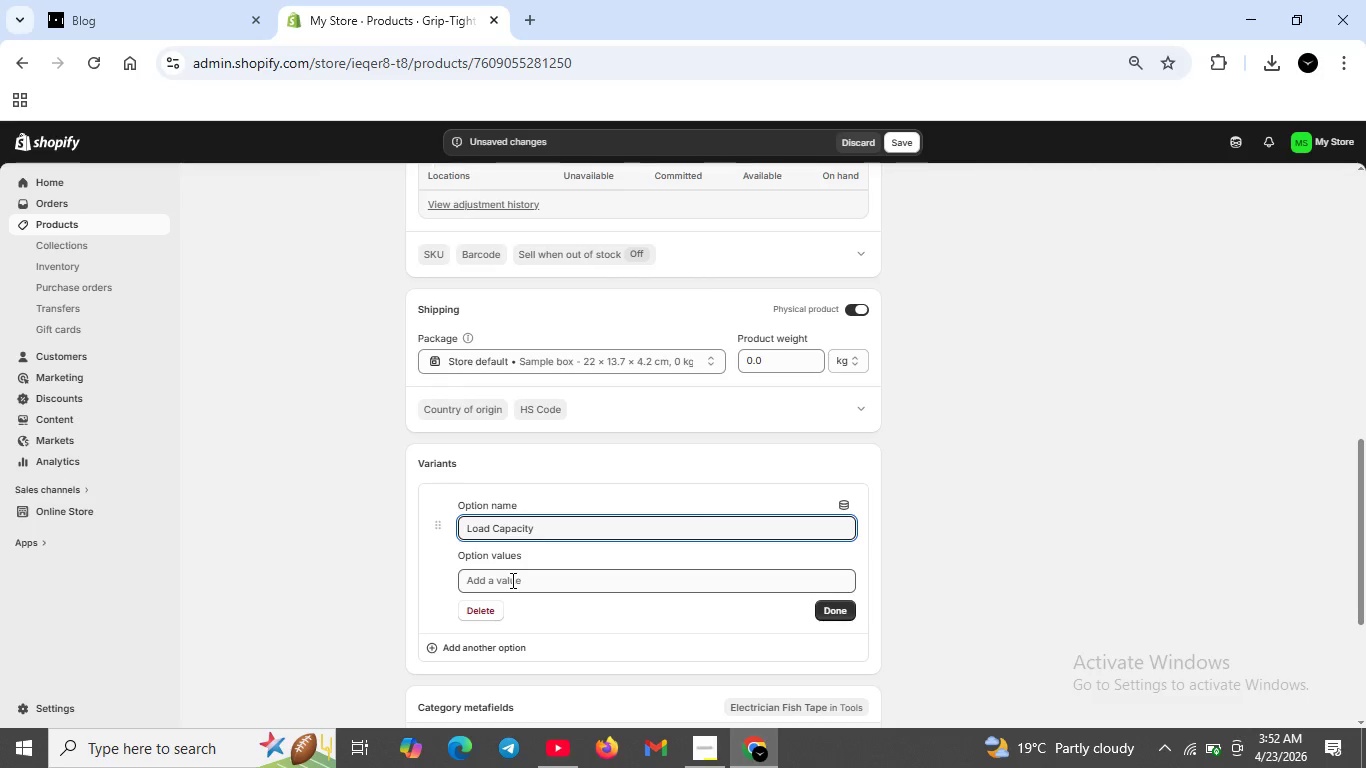 
left_click([511, 580])
 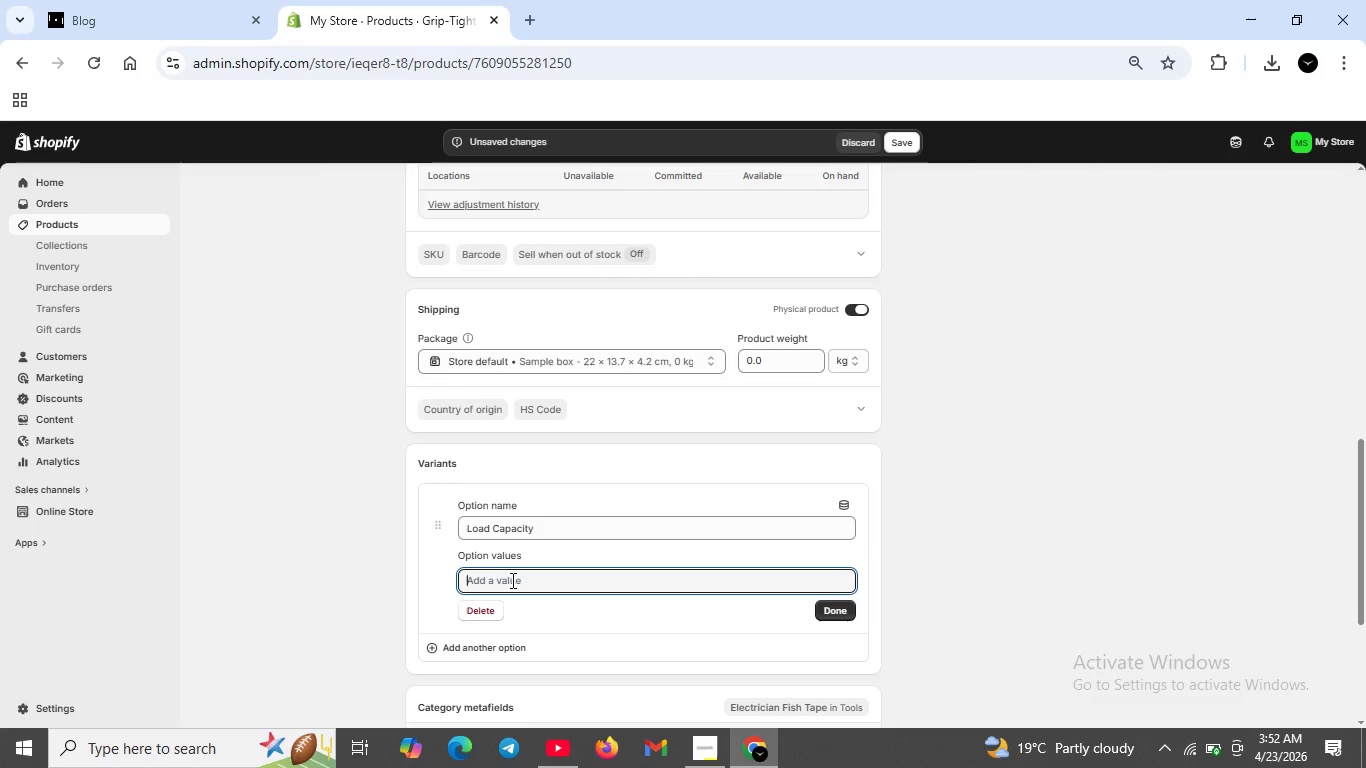 
type(Stanadrd)
key(Backspace)
key(Backspace)
key(Backspace)
key(Backspace)
type(dard)
 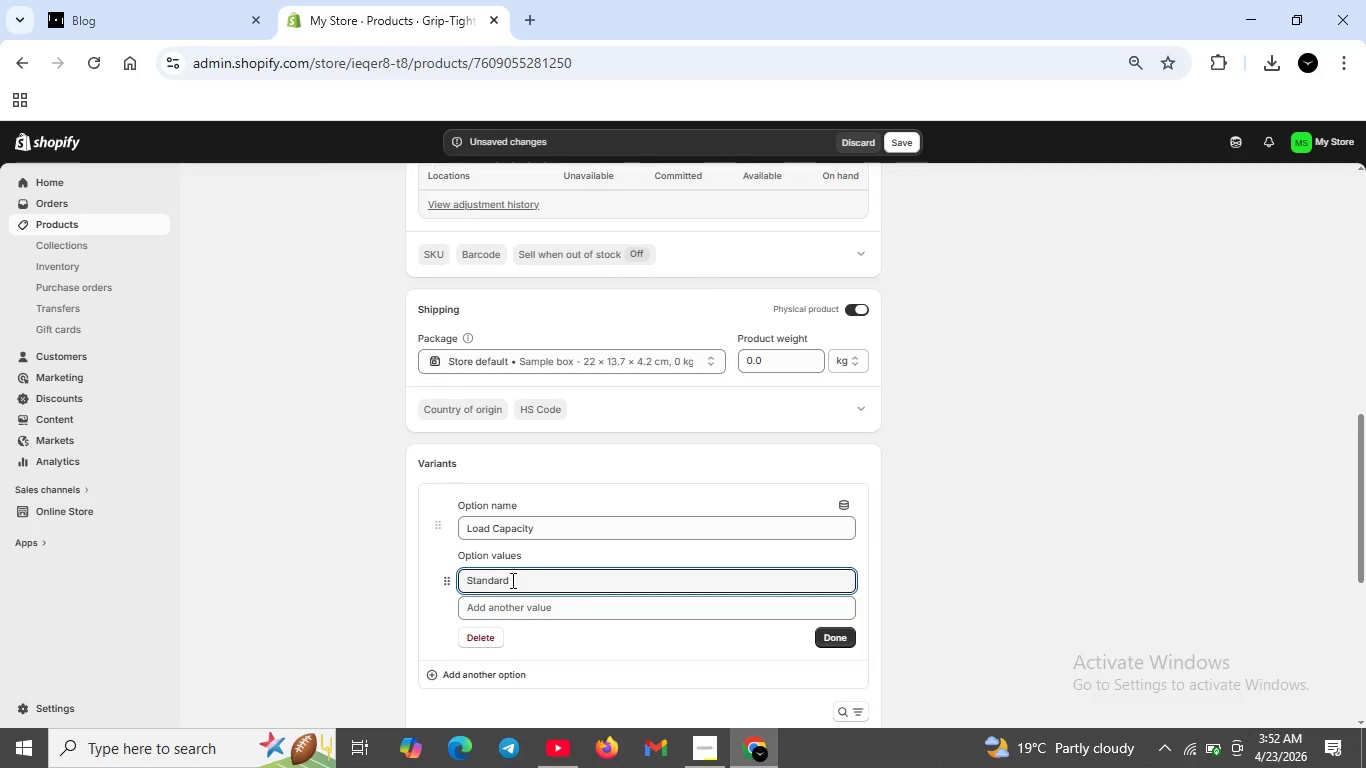 
type((500 lbs))
 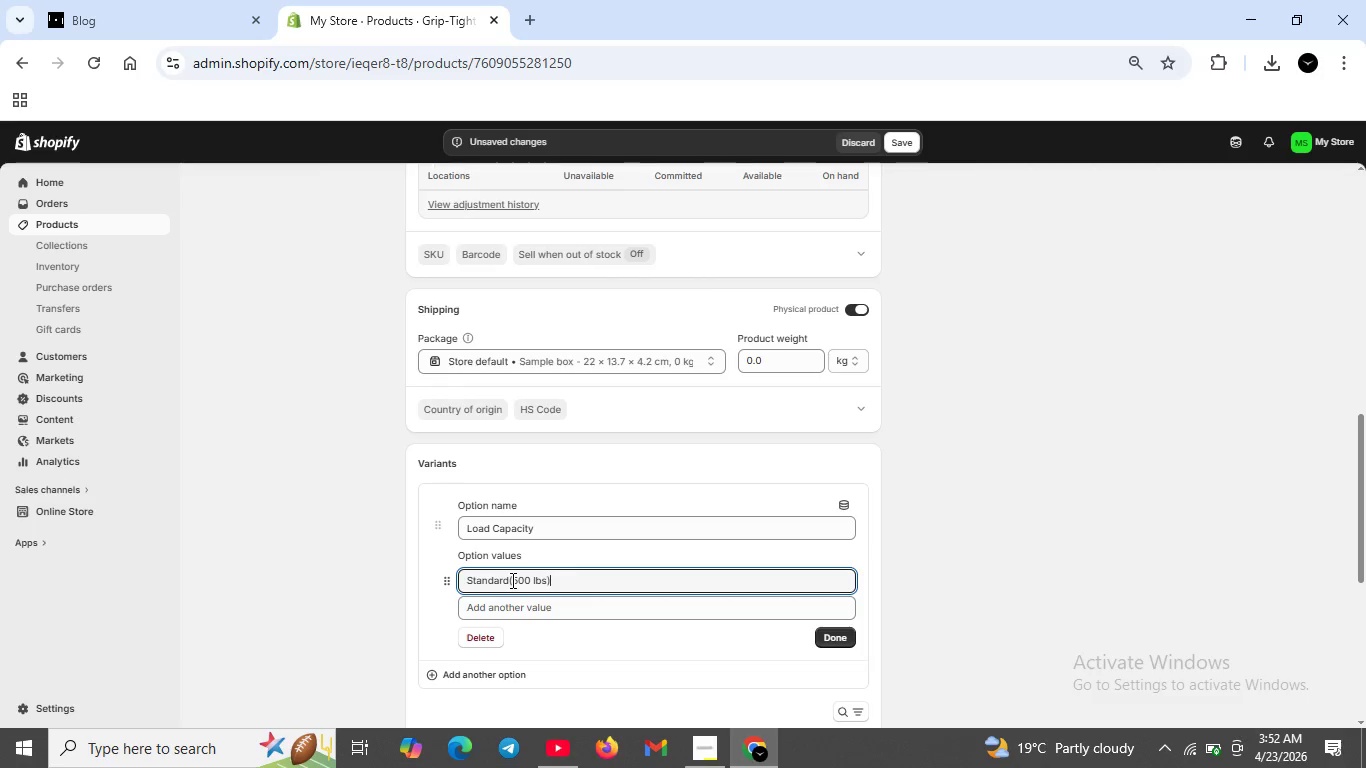 
left_click([520, 602])
 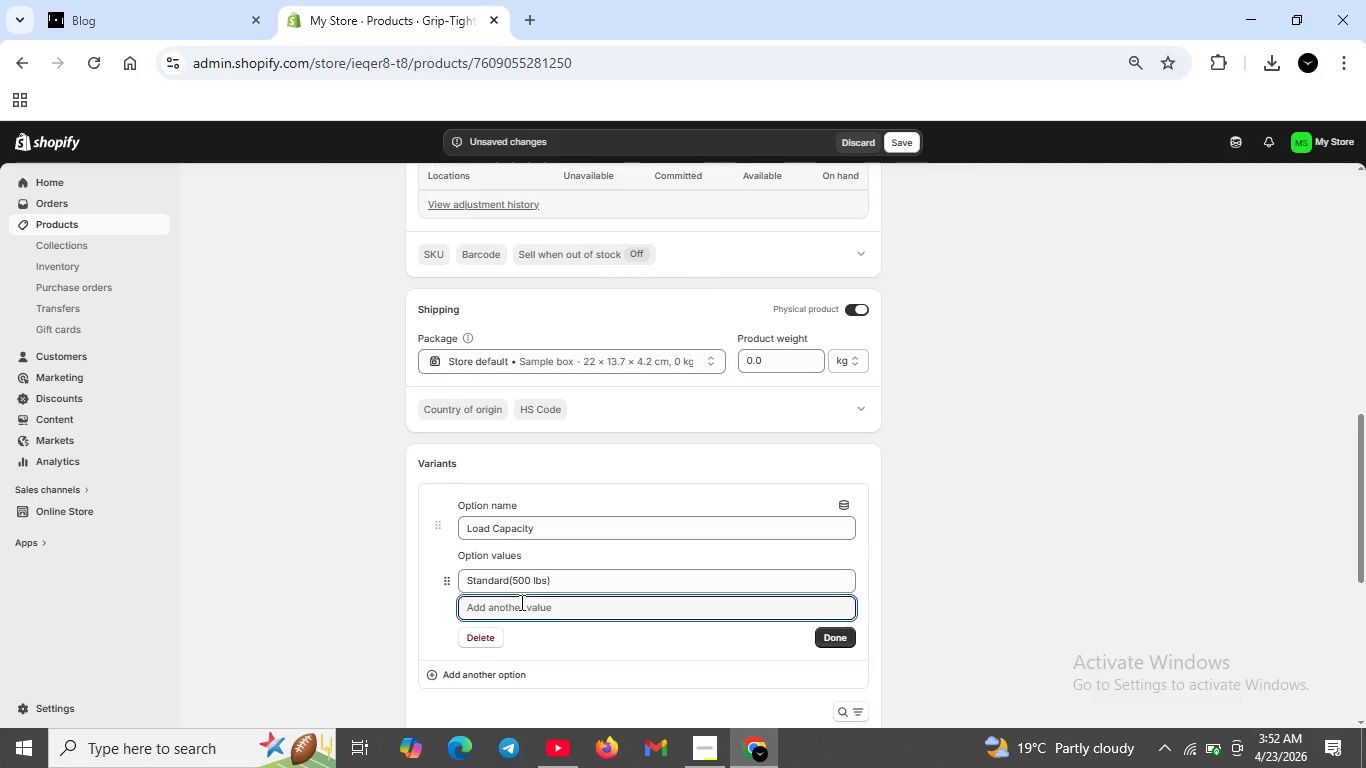 
wait(8.17)
 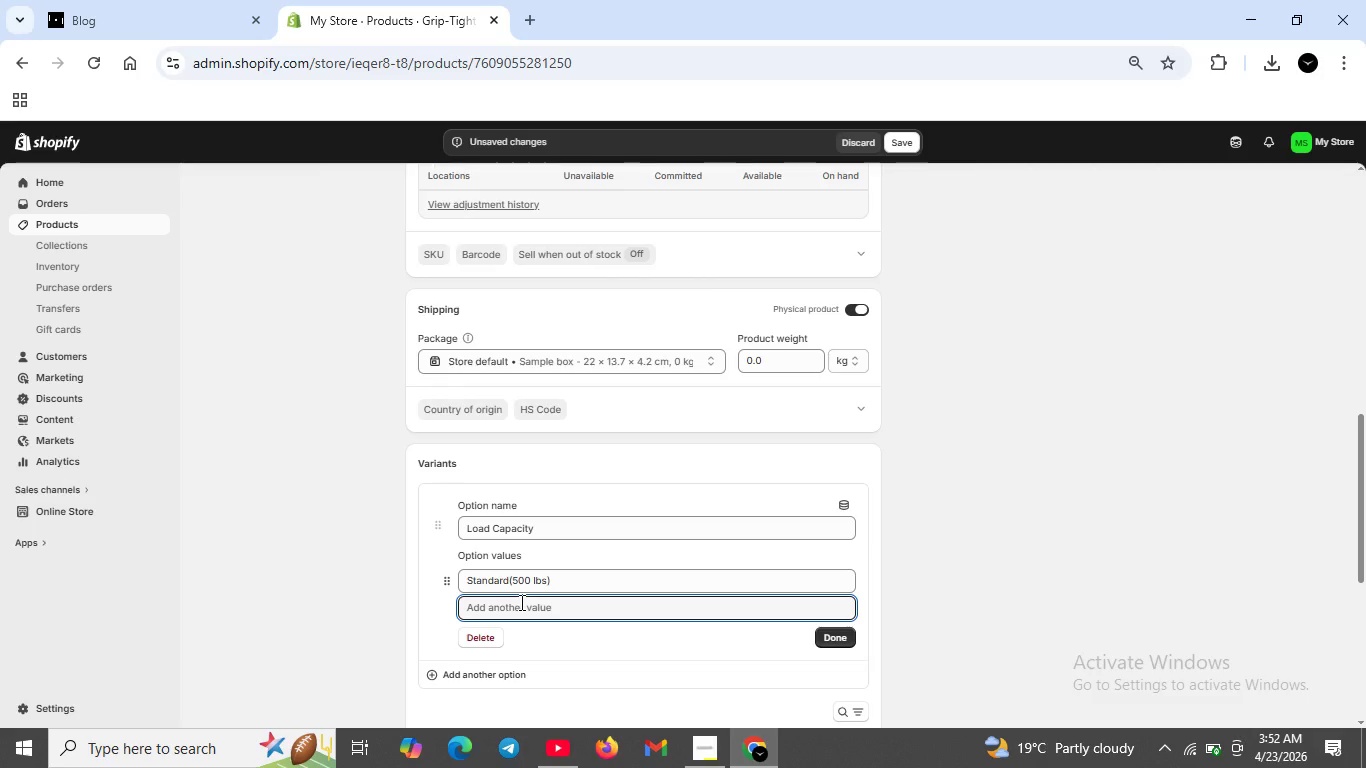 
left_click([520, 602])
 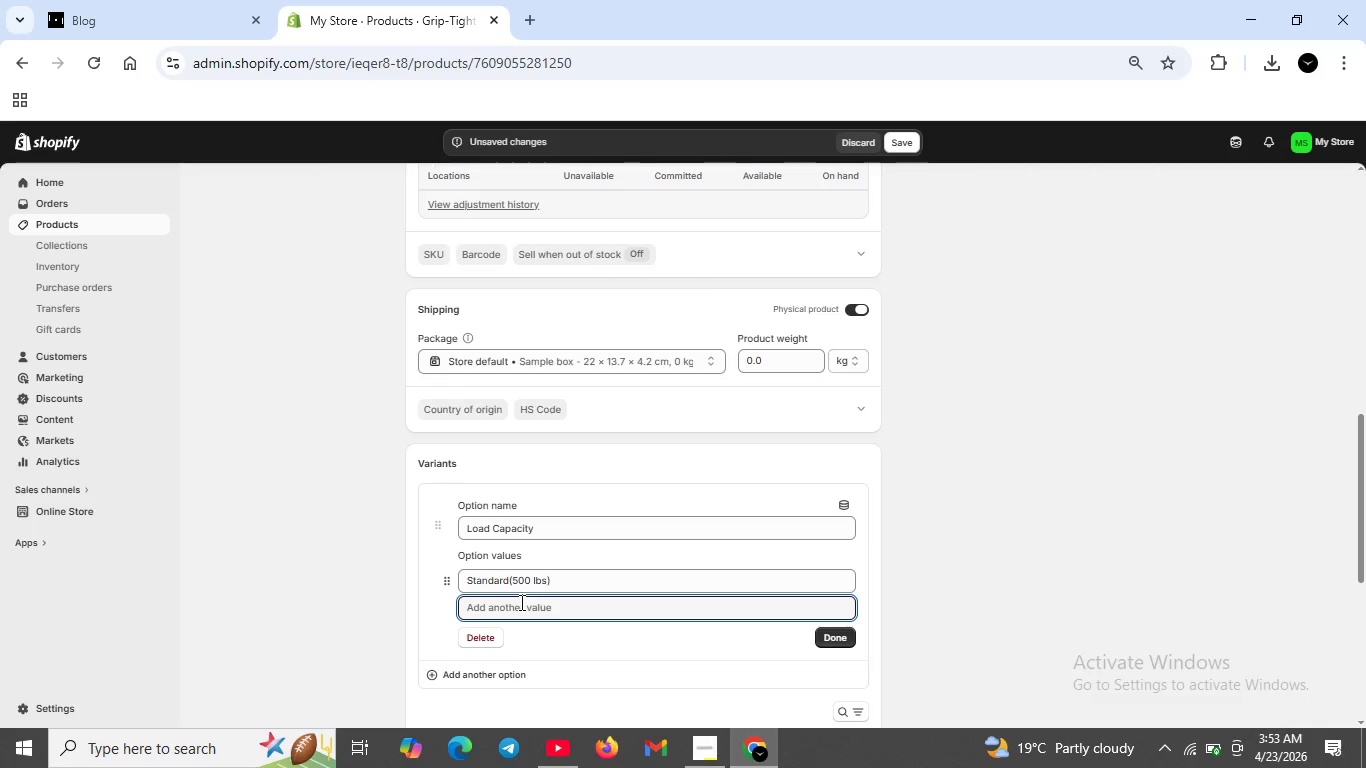 
type(Heavy )
 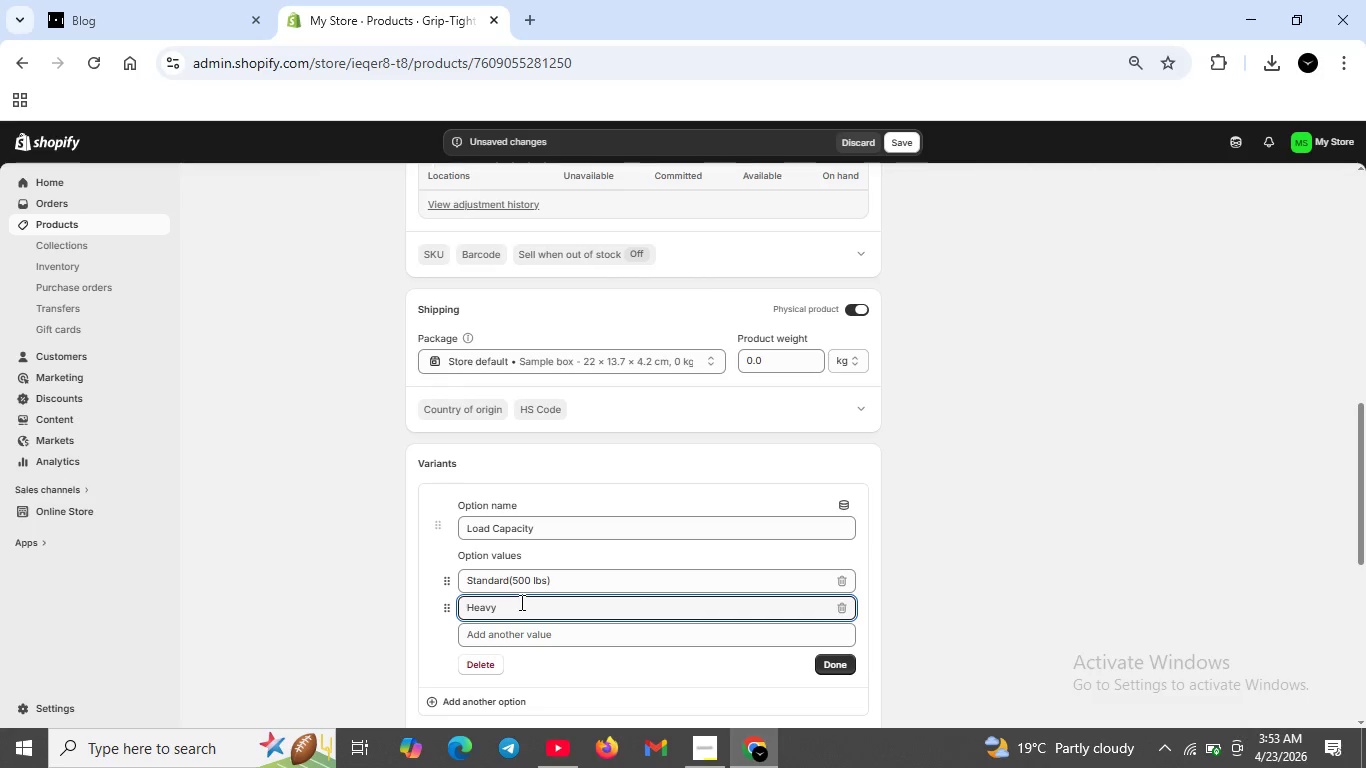 
type(d)
key(Backspace)
type(Duty )
 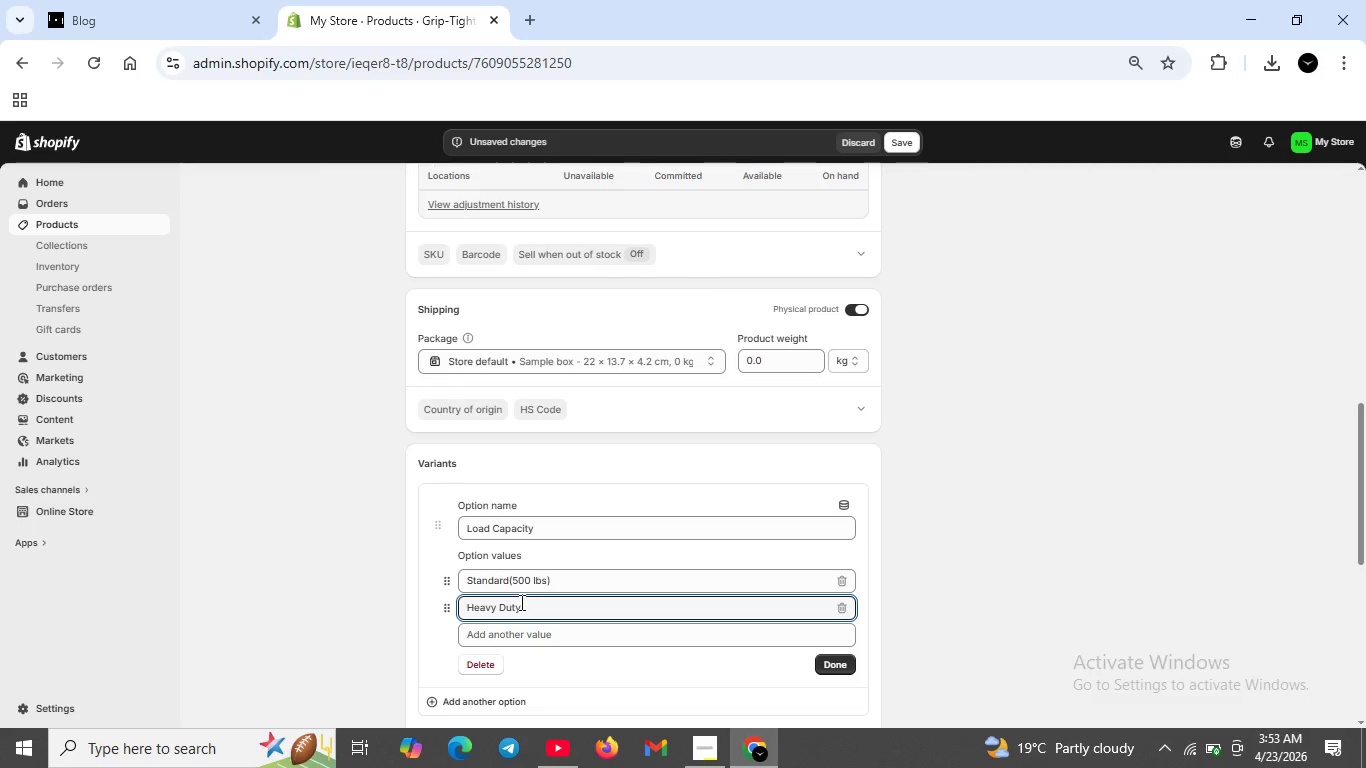 
hold_key(key=ShiftRight, duration=0.95)
 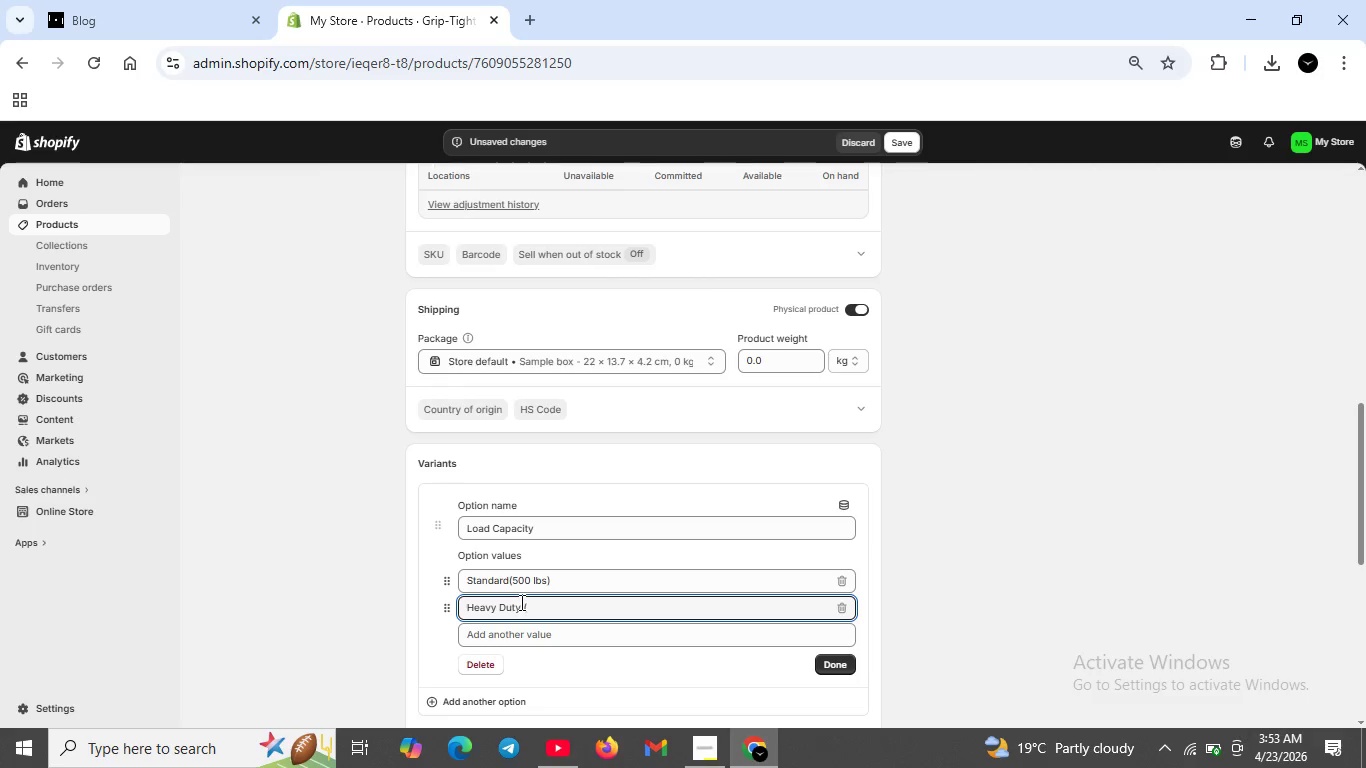 
hold_key(key=9, duration=0.31)
 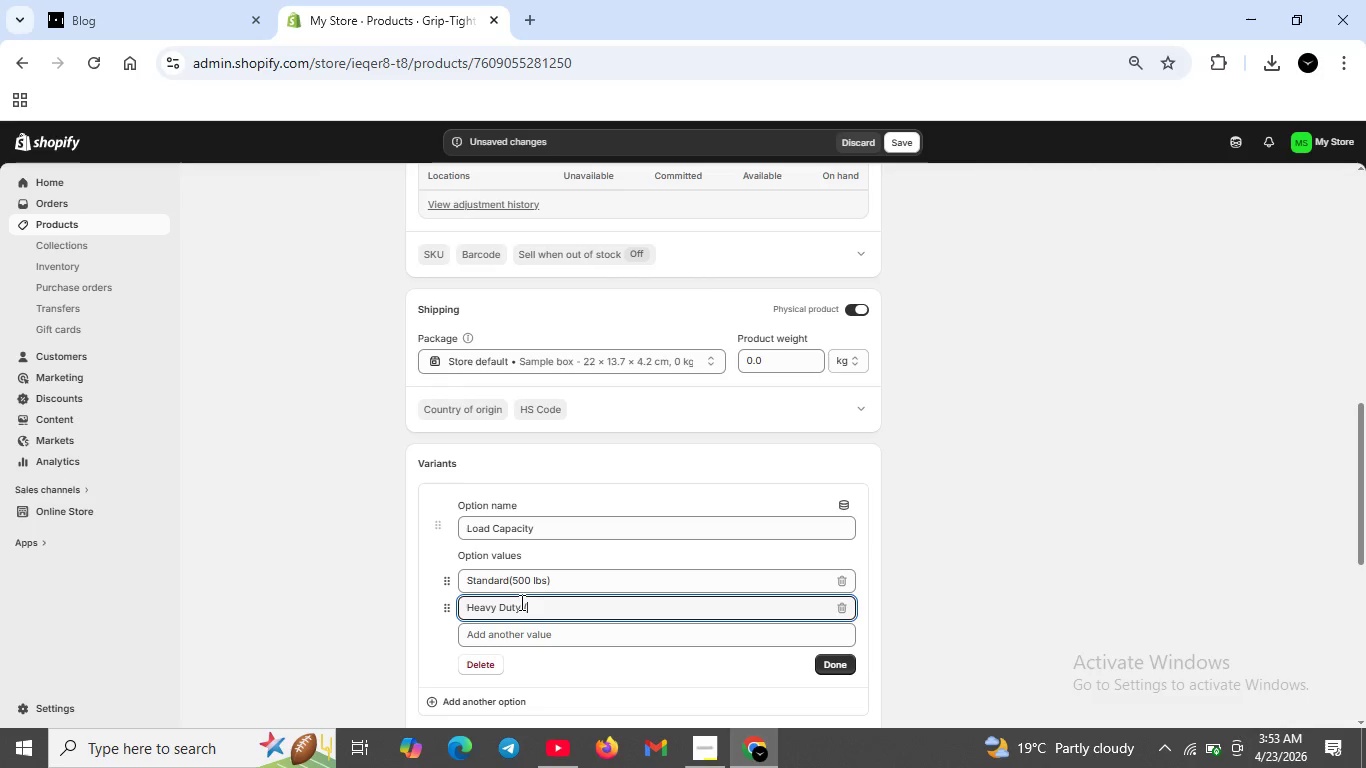 
type(1000 lbs))
 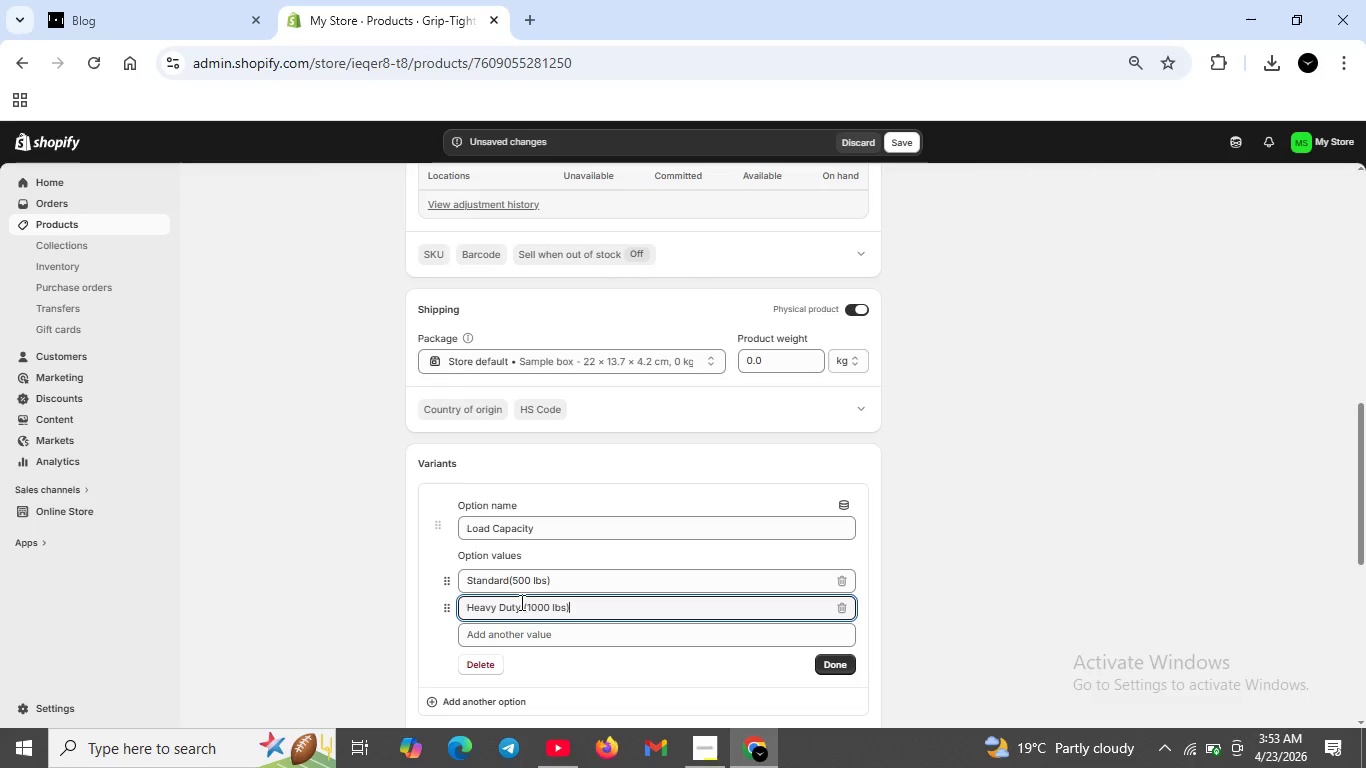 
wait(5.97)
 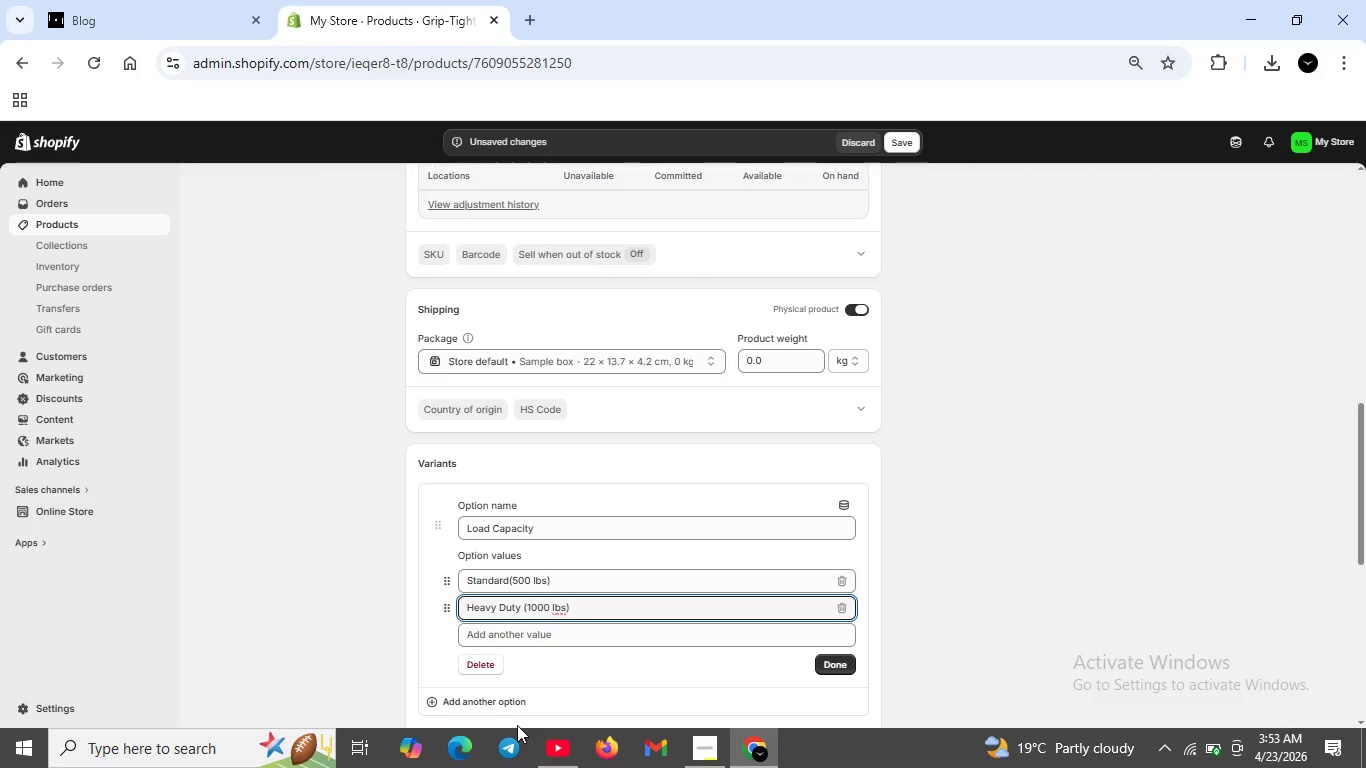 
left_click([510, 639])
 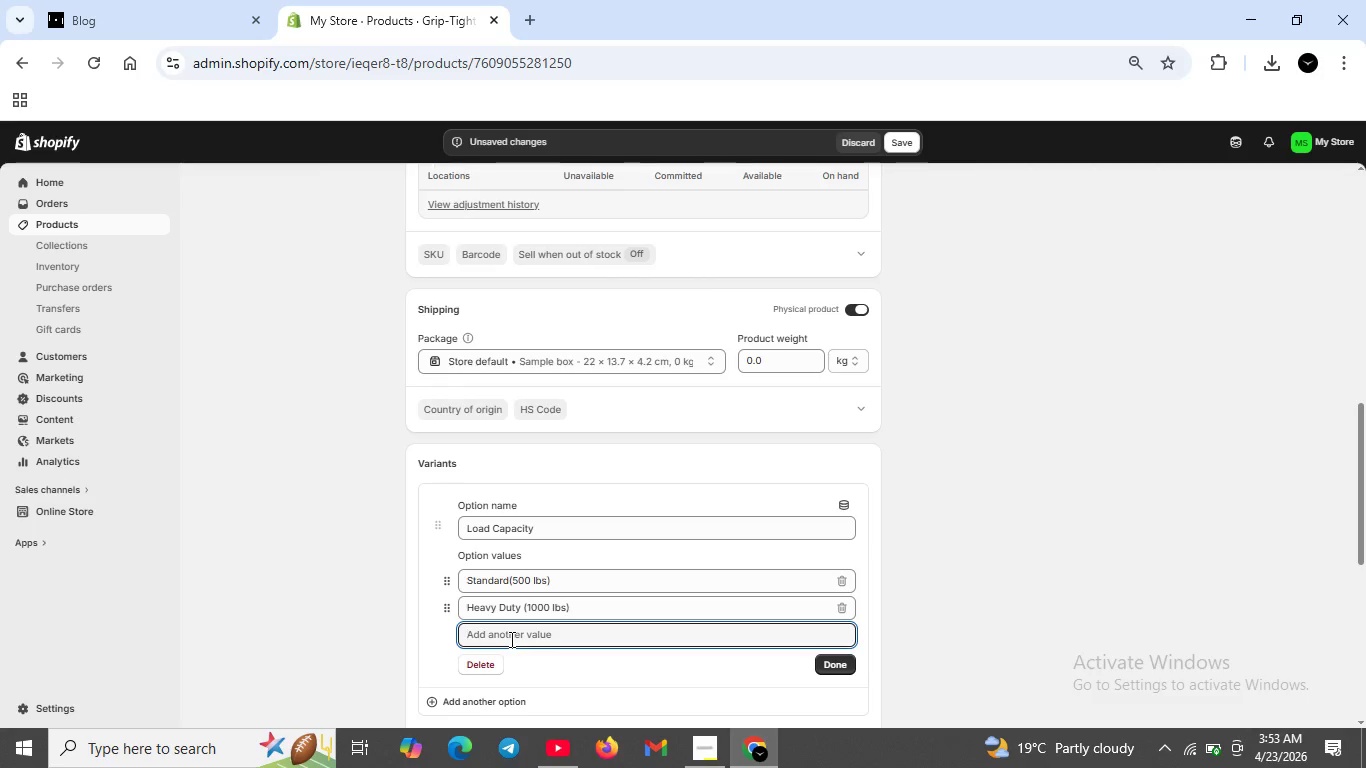 
type(Industrol)
key(Backspace)
key(Backspace)
type(il Grade)
 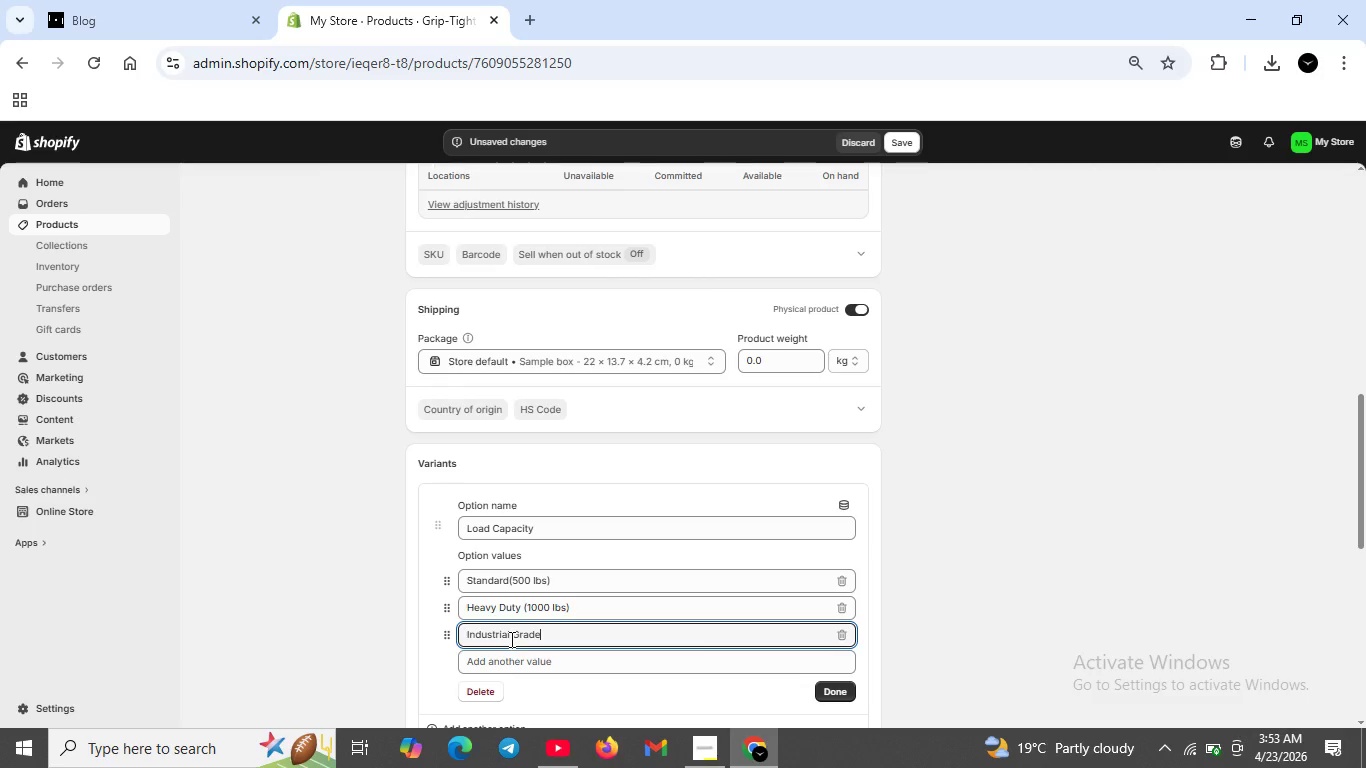 
left_click([546, 667])
 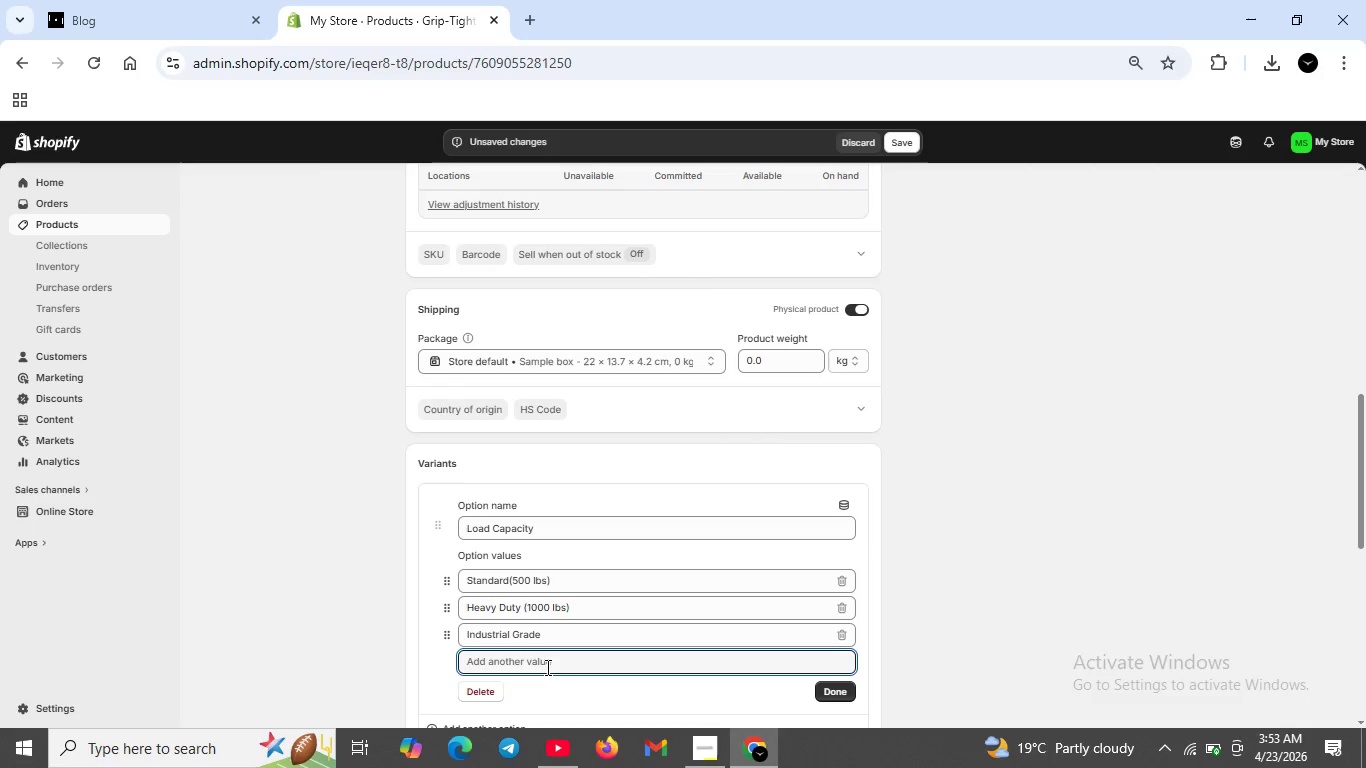 
left_click([558, 630])
 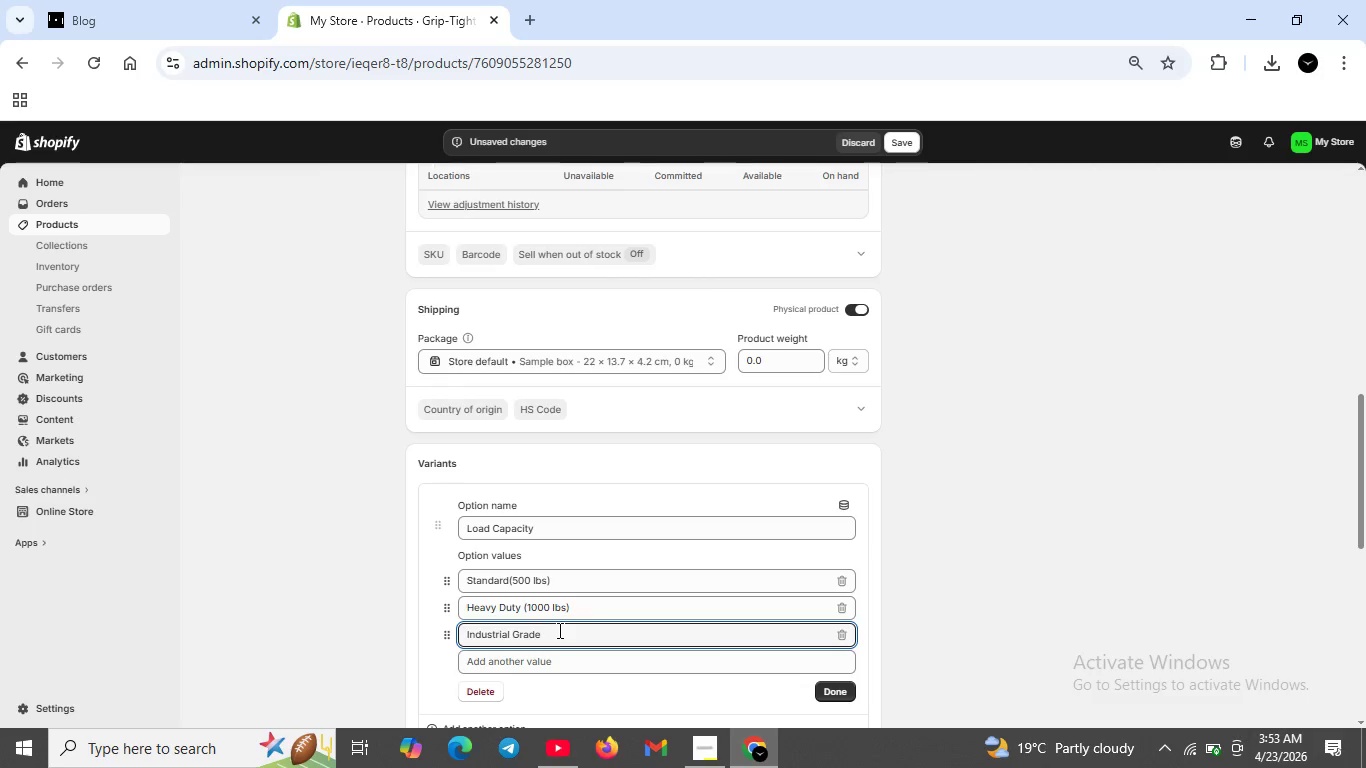 
type((2000 lbs))
 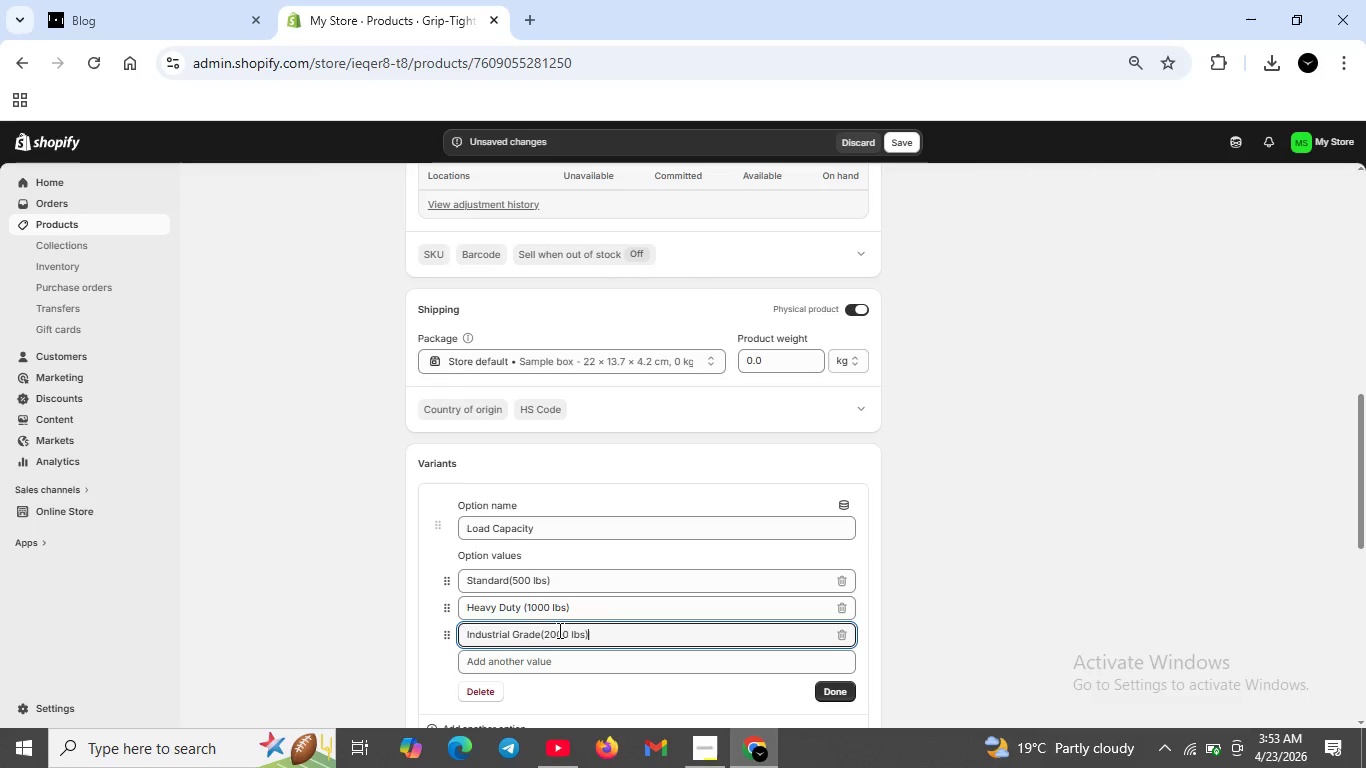 
left_click([845, 689])
 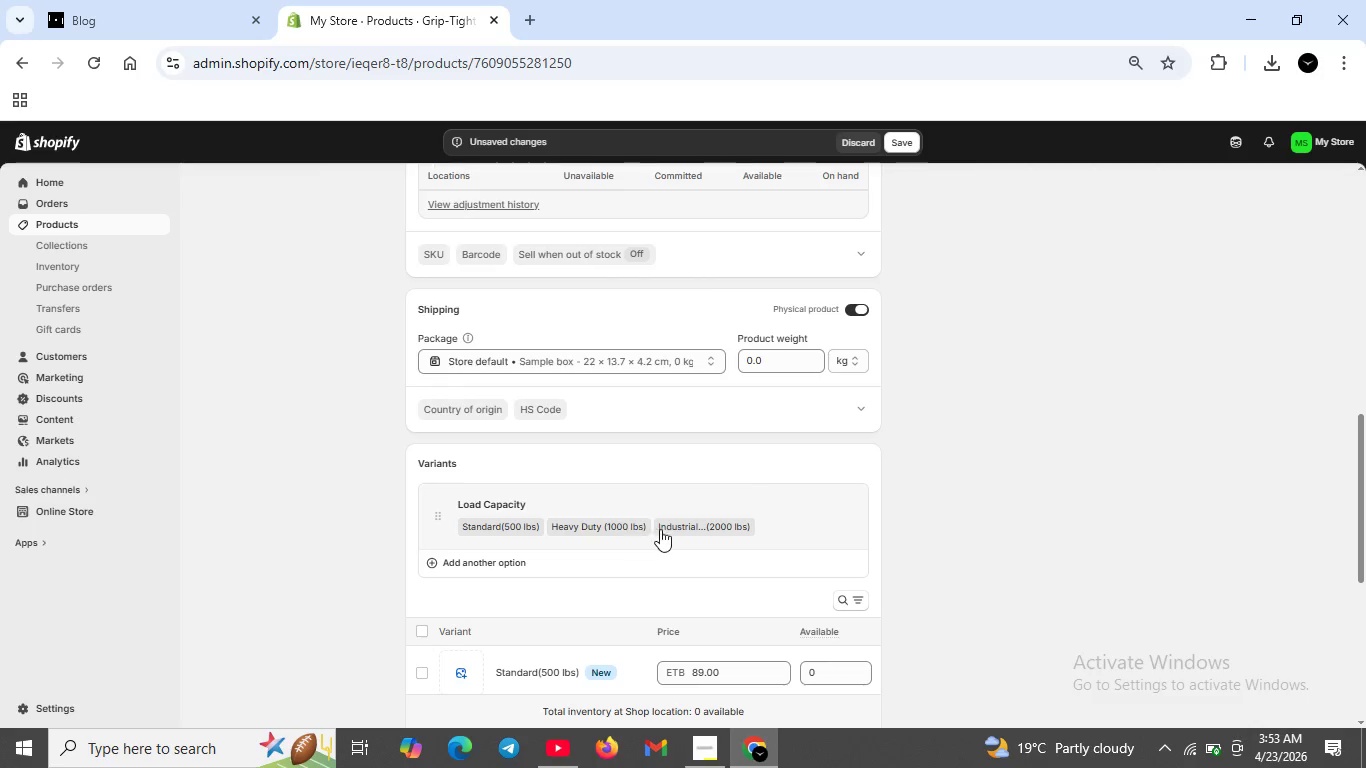 
left_click([708, 527])
 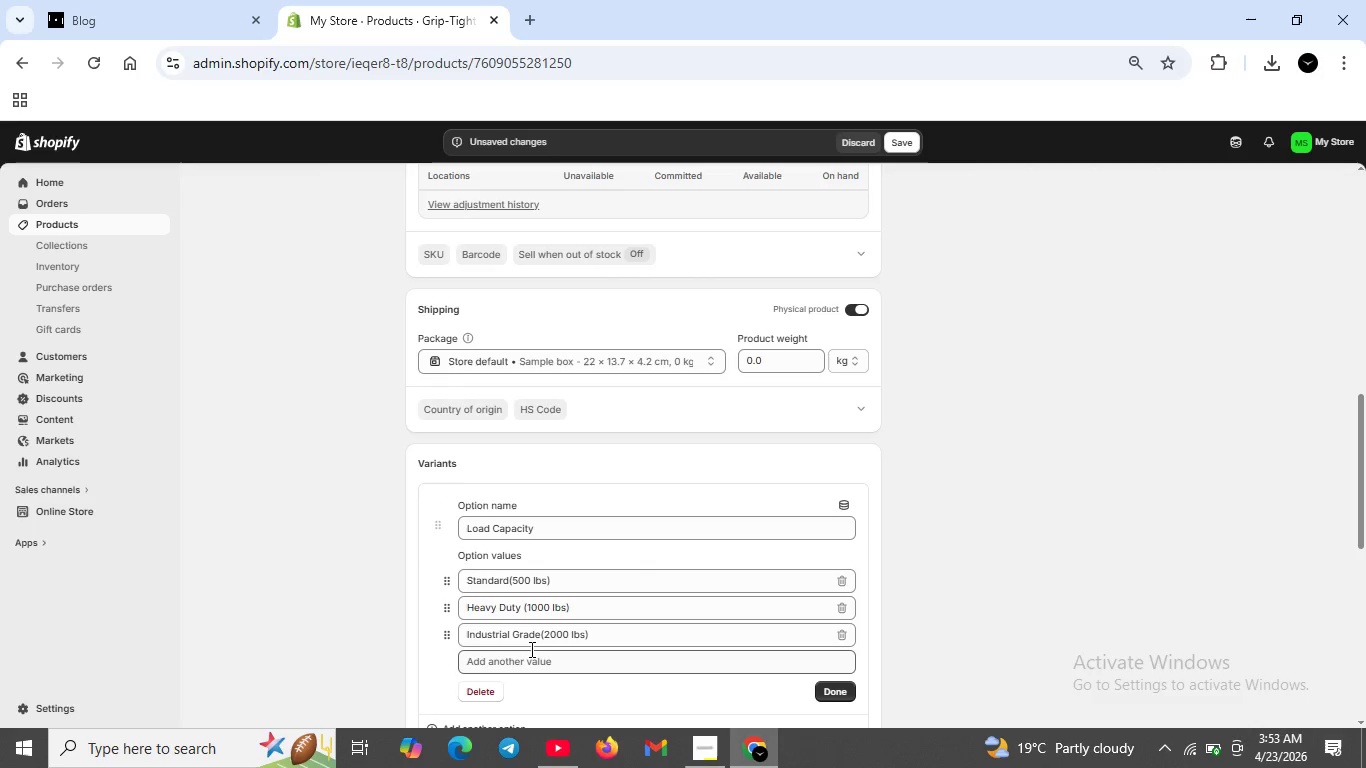 
wait(8.39)
 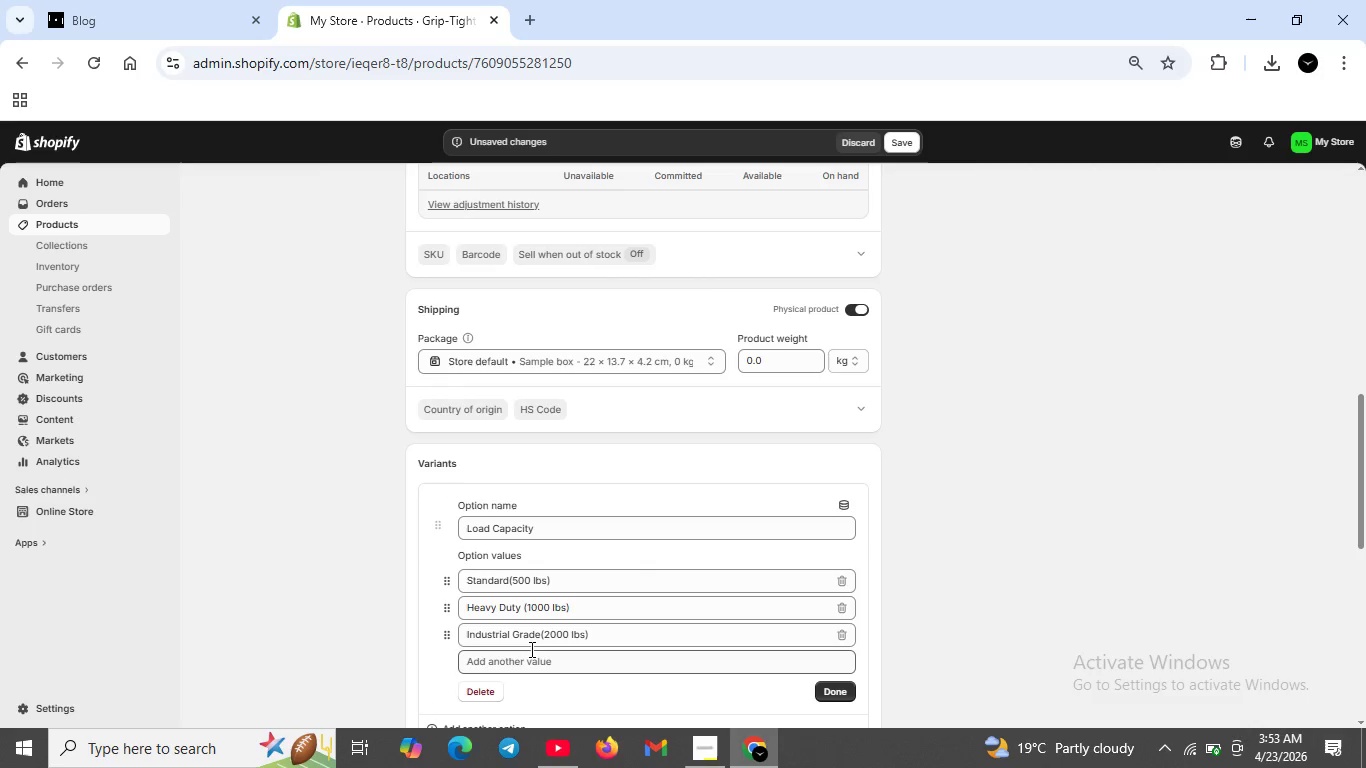 
left_click([827, 692])
 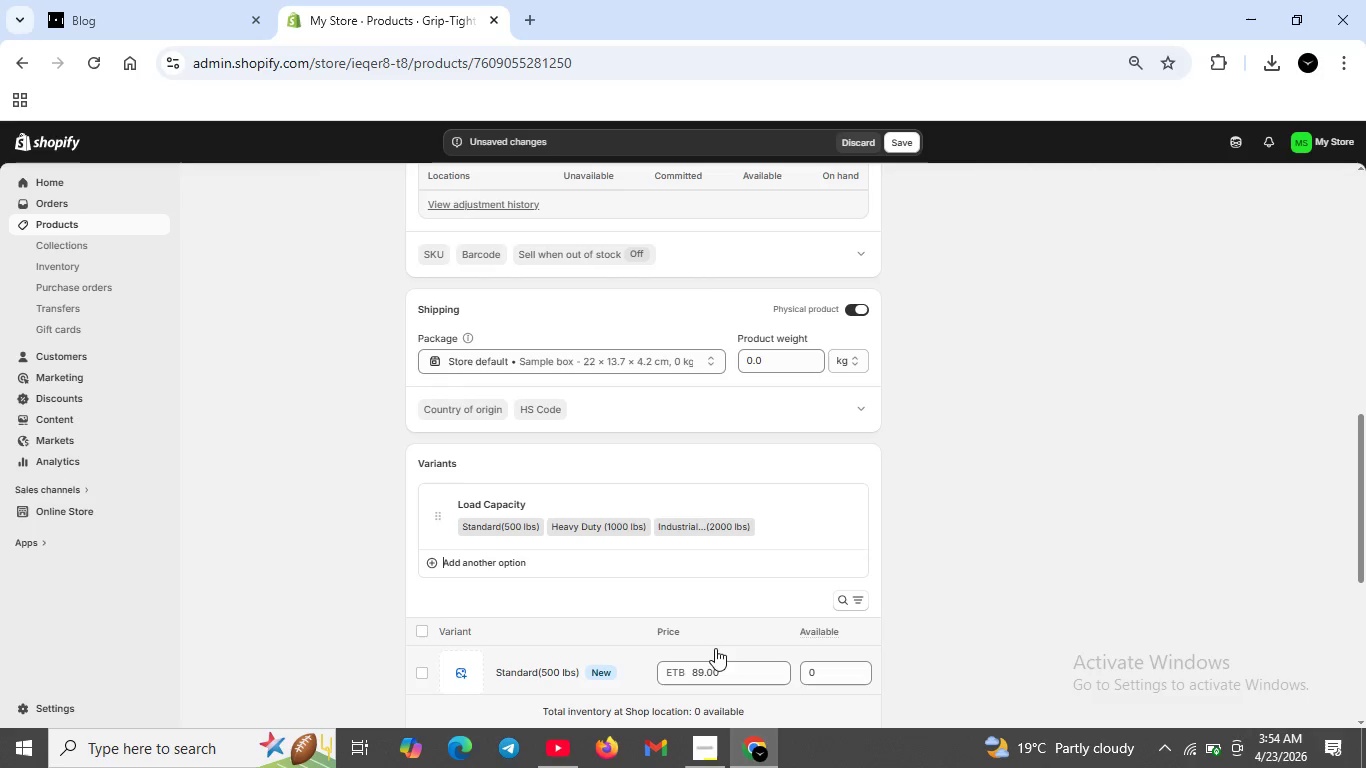 
scroll: coordinate [675, 633], scroll_direction: down, amount: 1.0
 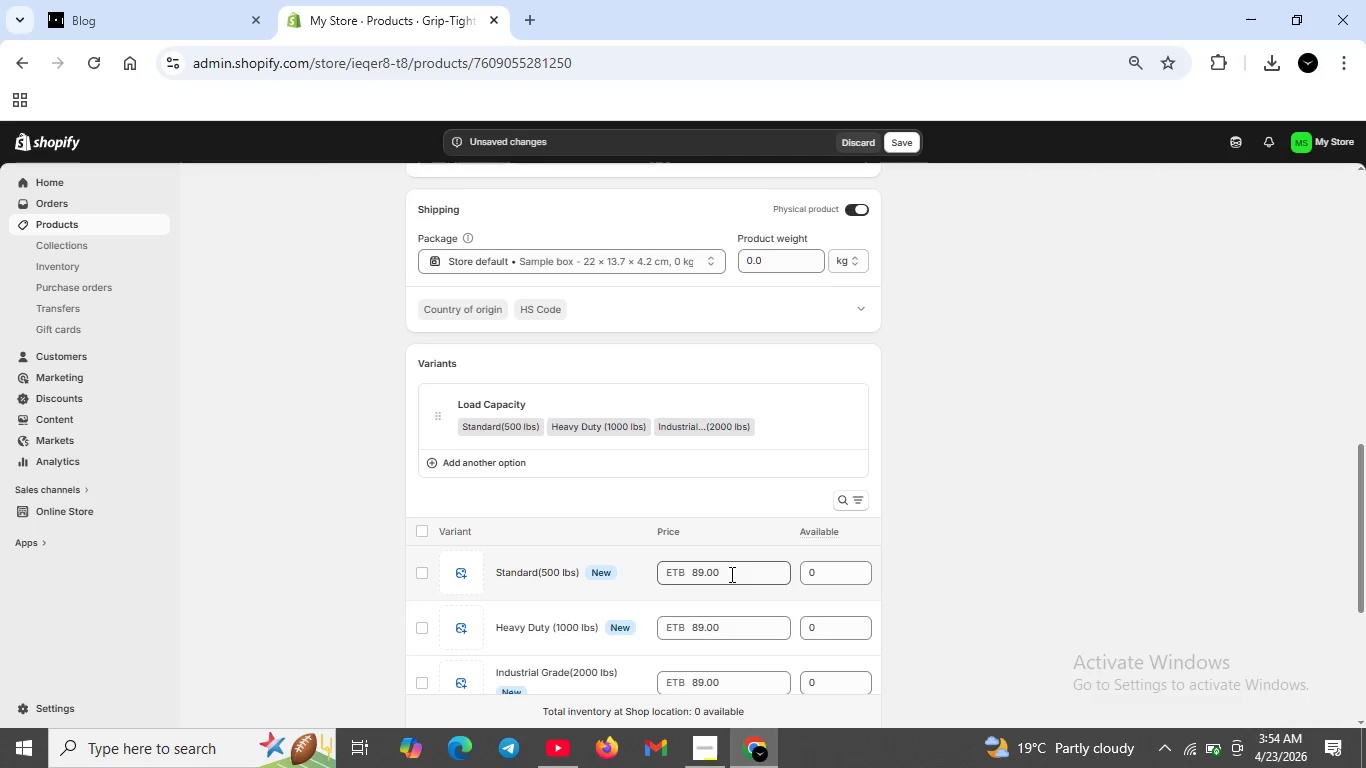 
wait(5.14)
 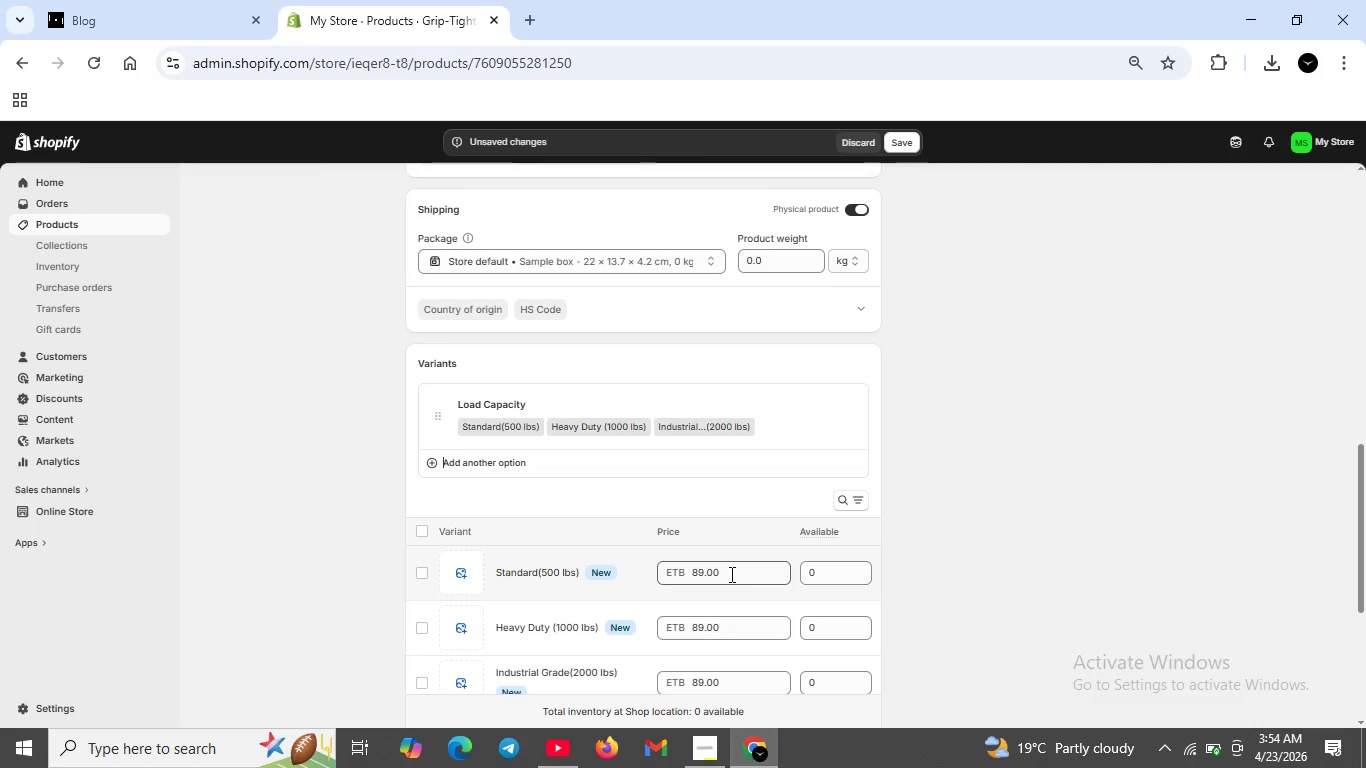 
scroll: coordinate [731, 586], scroll_direction: down, amount: 1.0
 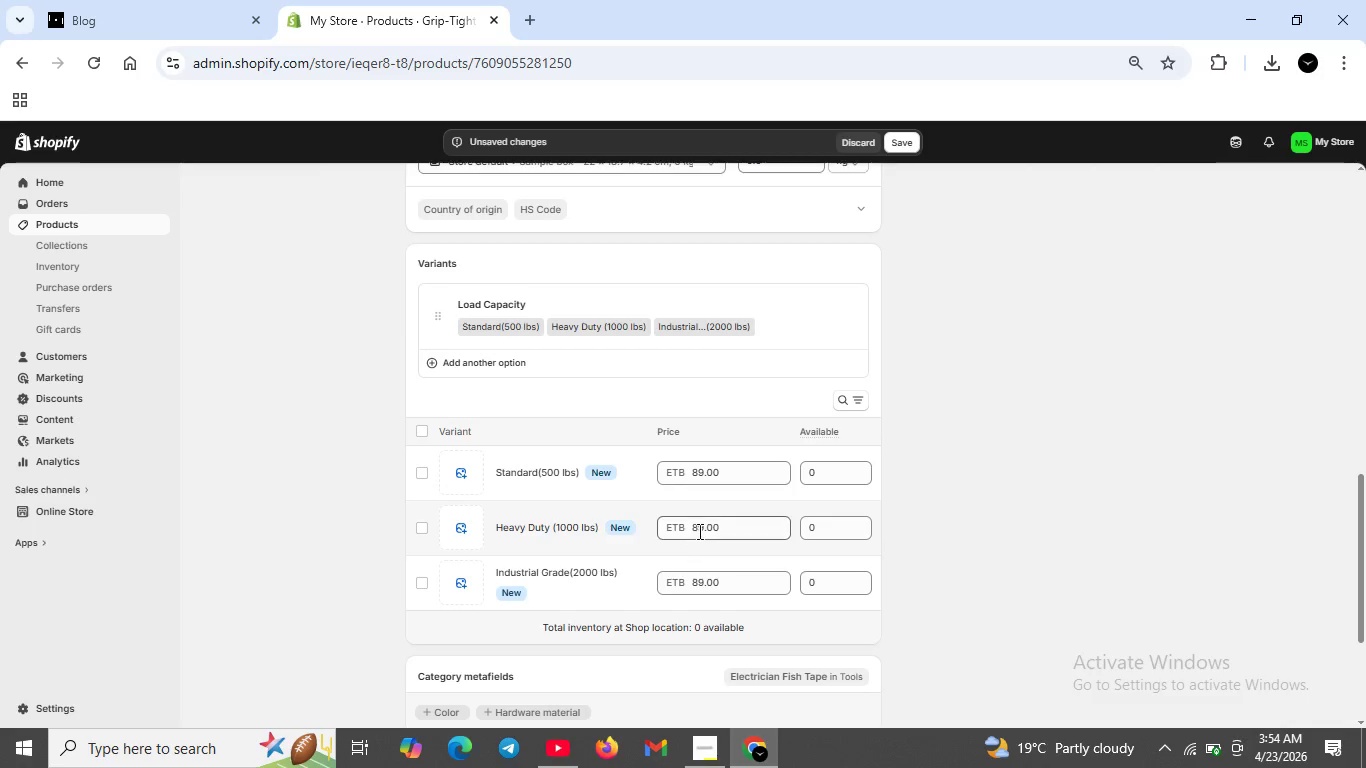 
double_click([700, 530])
 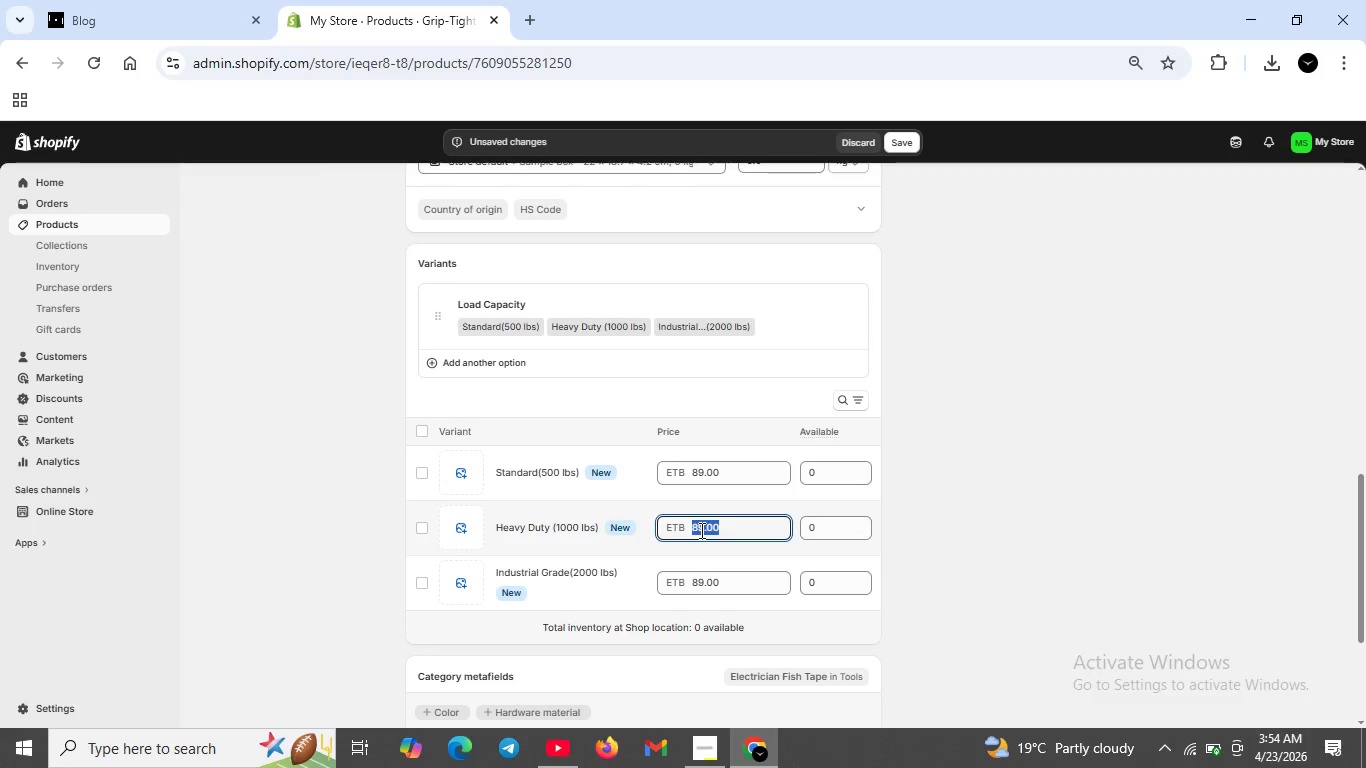 
key(Backspace)
type(129.00)
 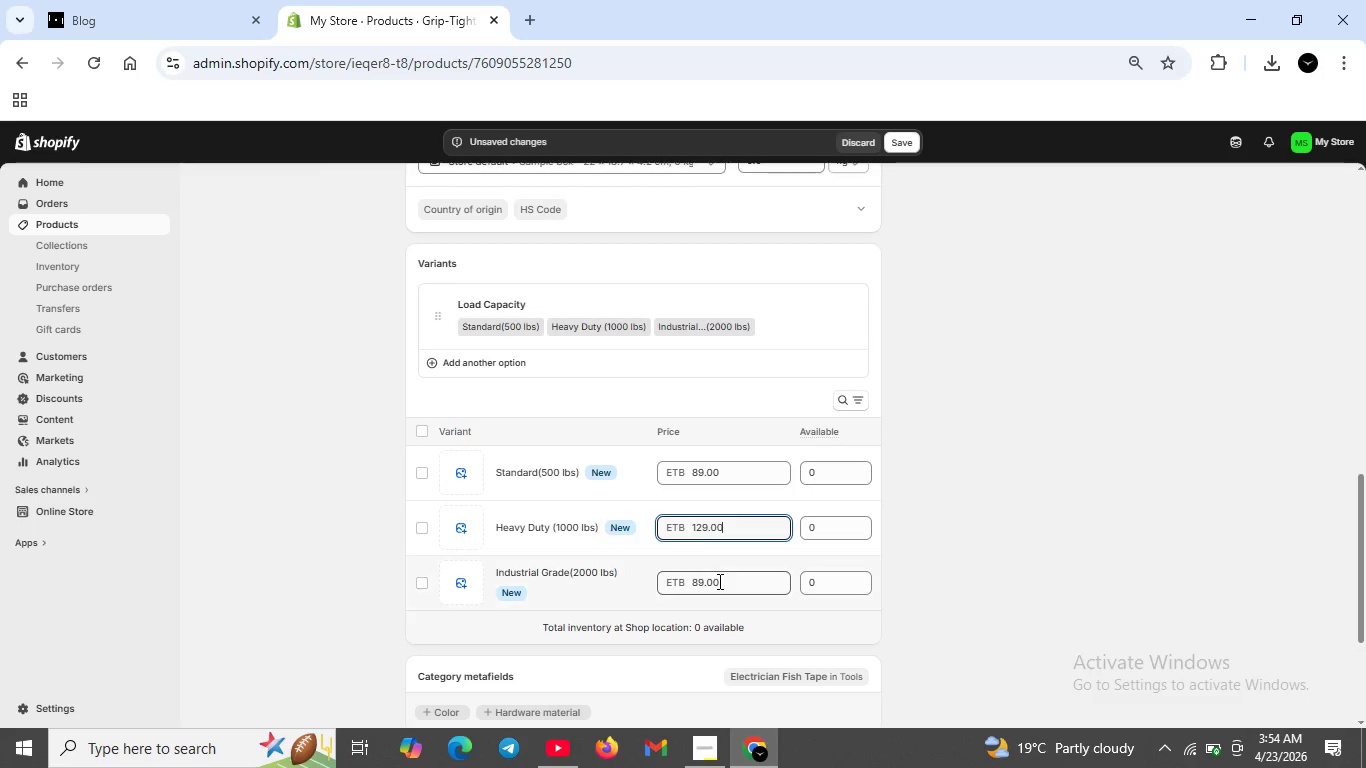 
double_click([718, 581])
 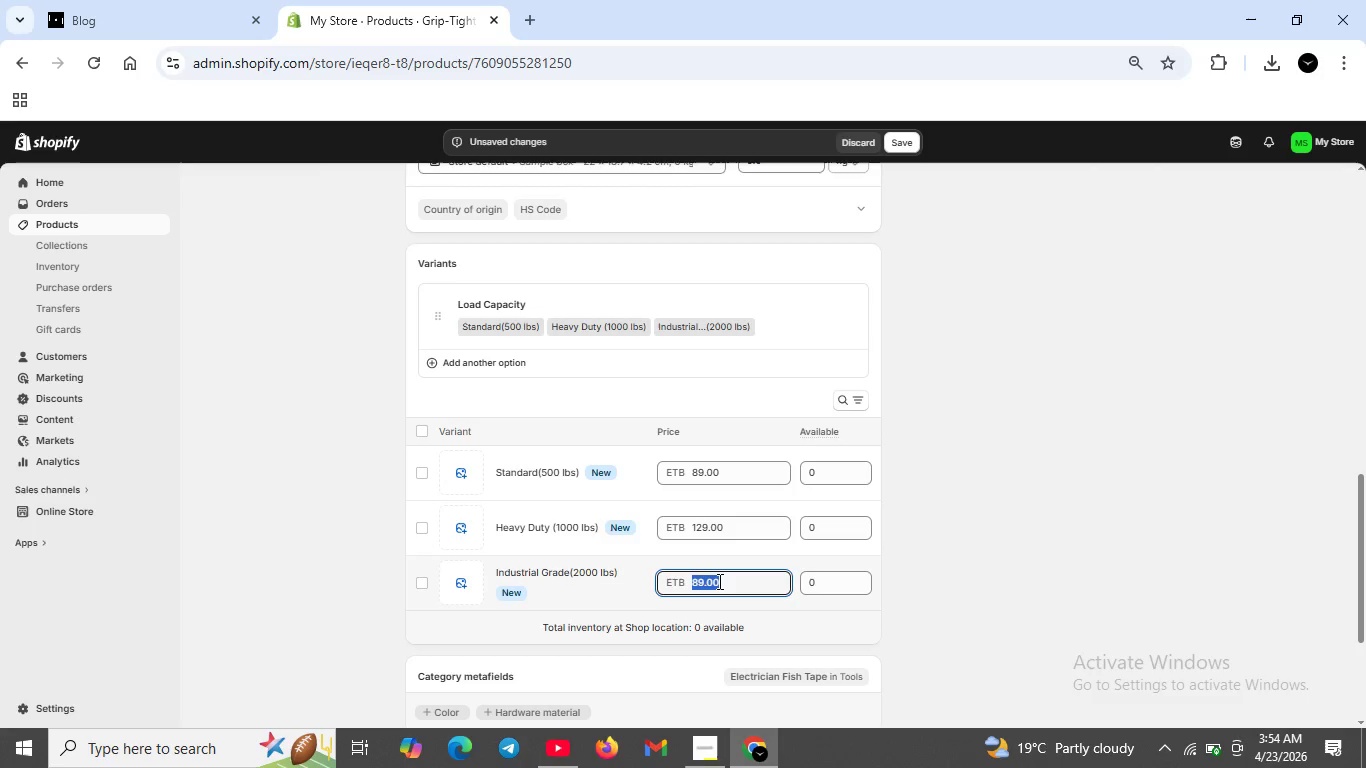 
key(Backspace)
type(189.00)
 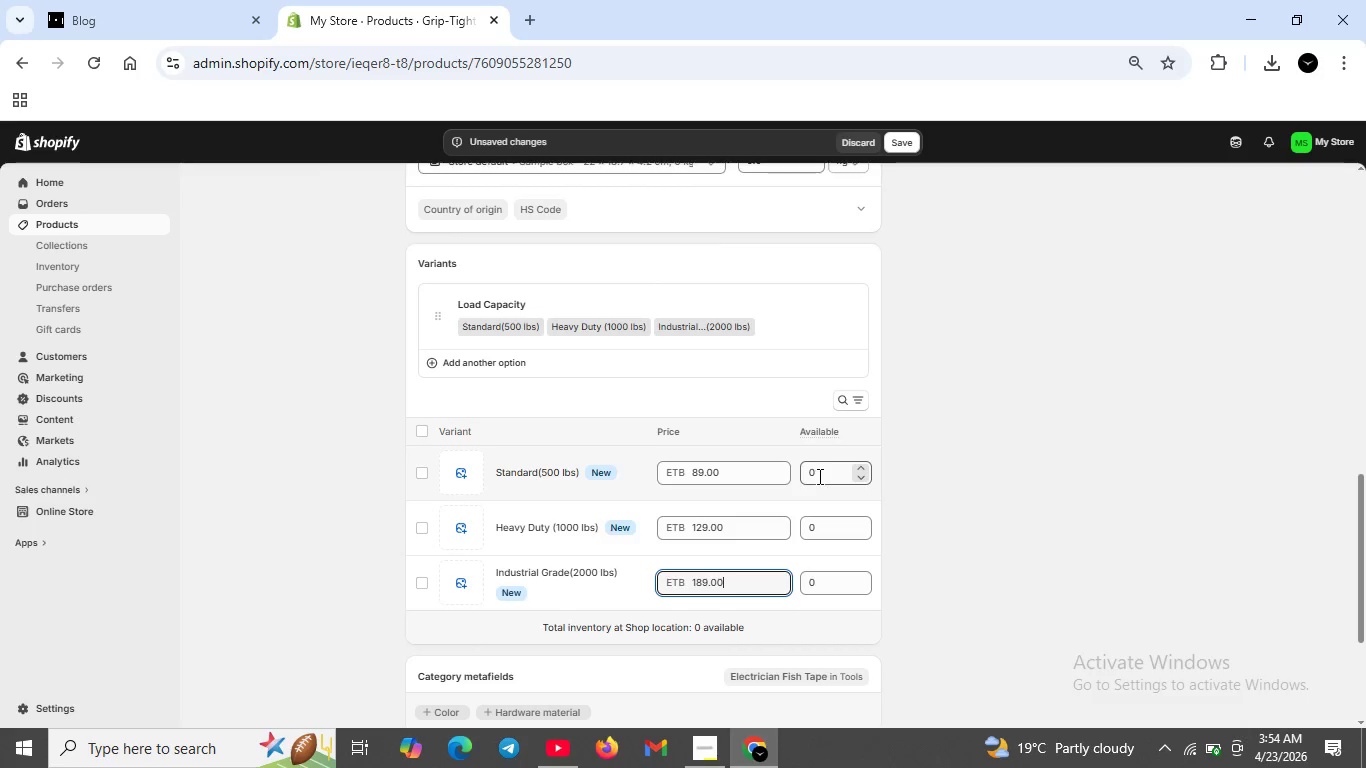 
left_click([818, 475])
 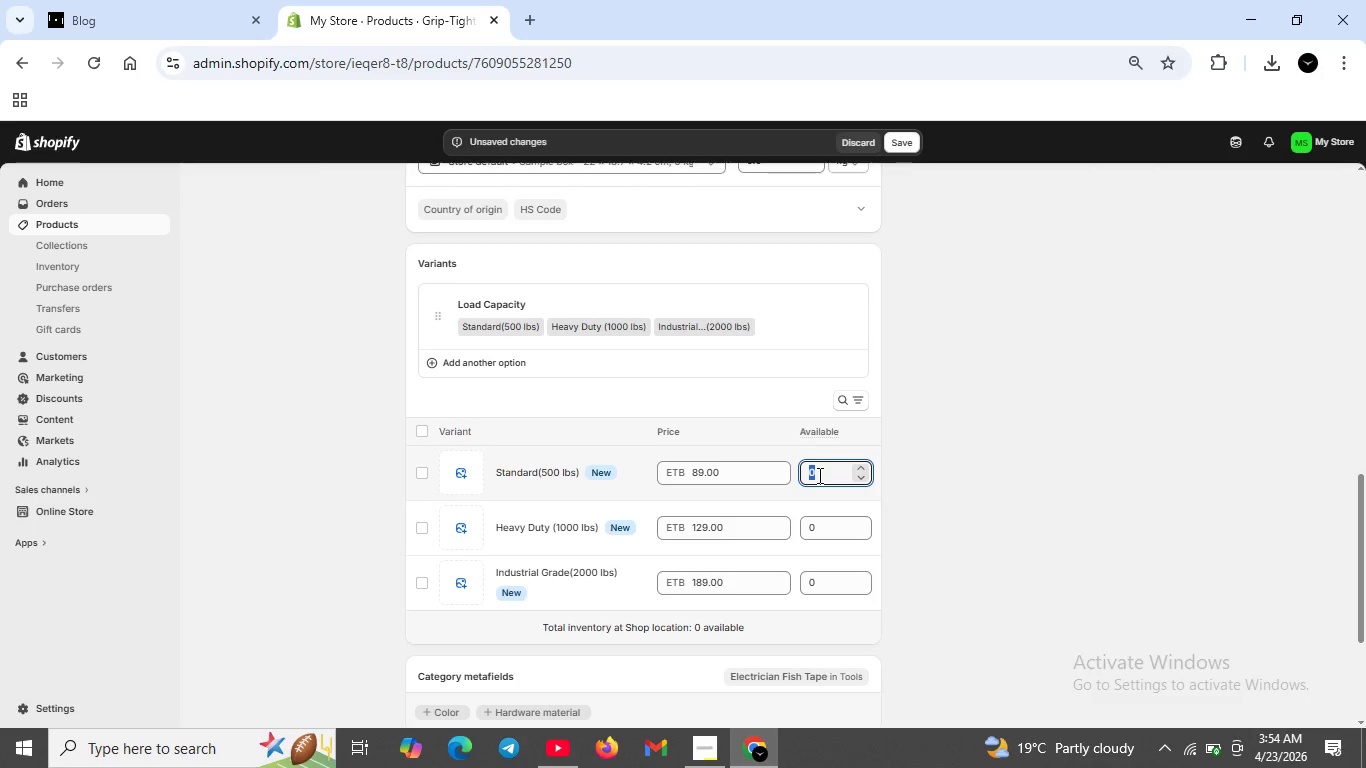 
key(Backspace)
type(1)
key(Backspace)
type(25)
 